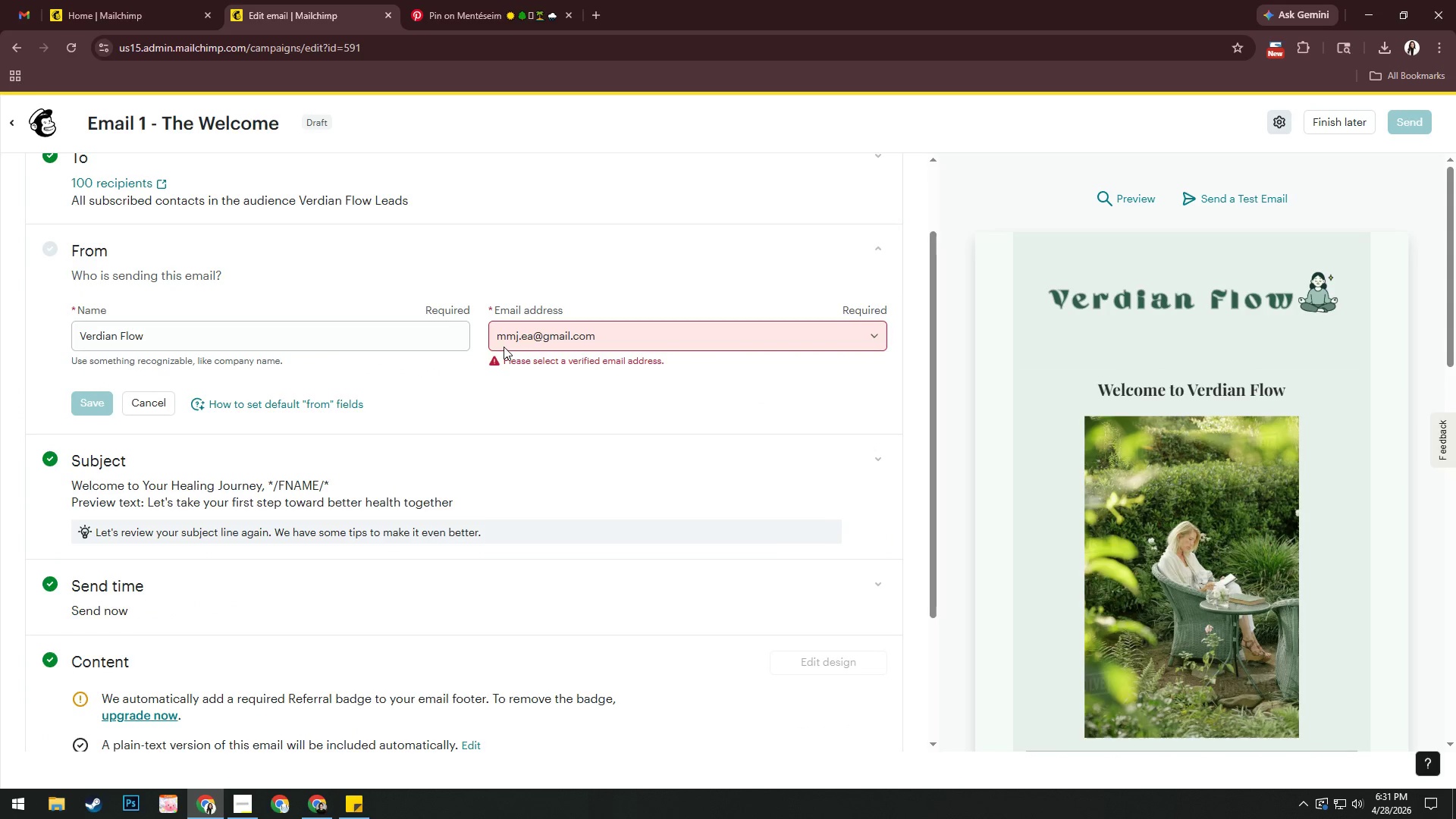 
left_click([554, 327])
 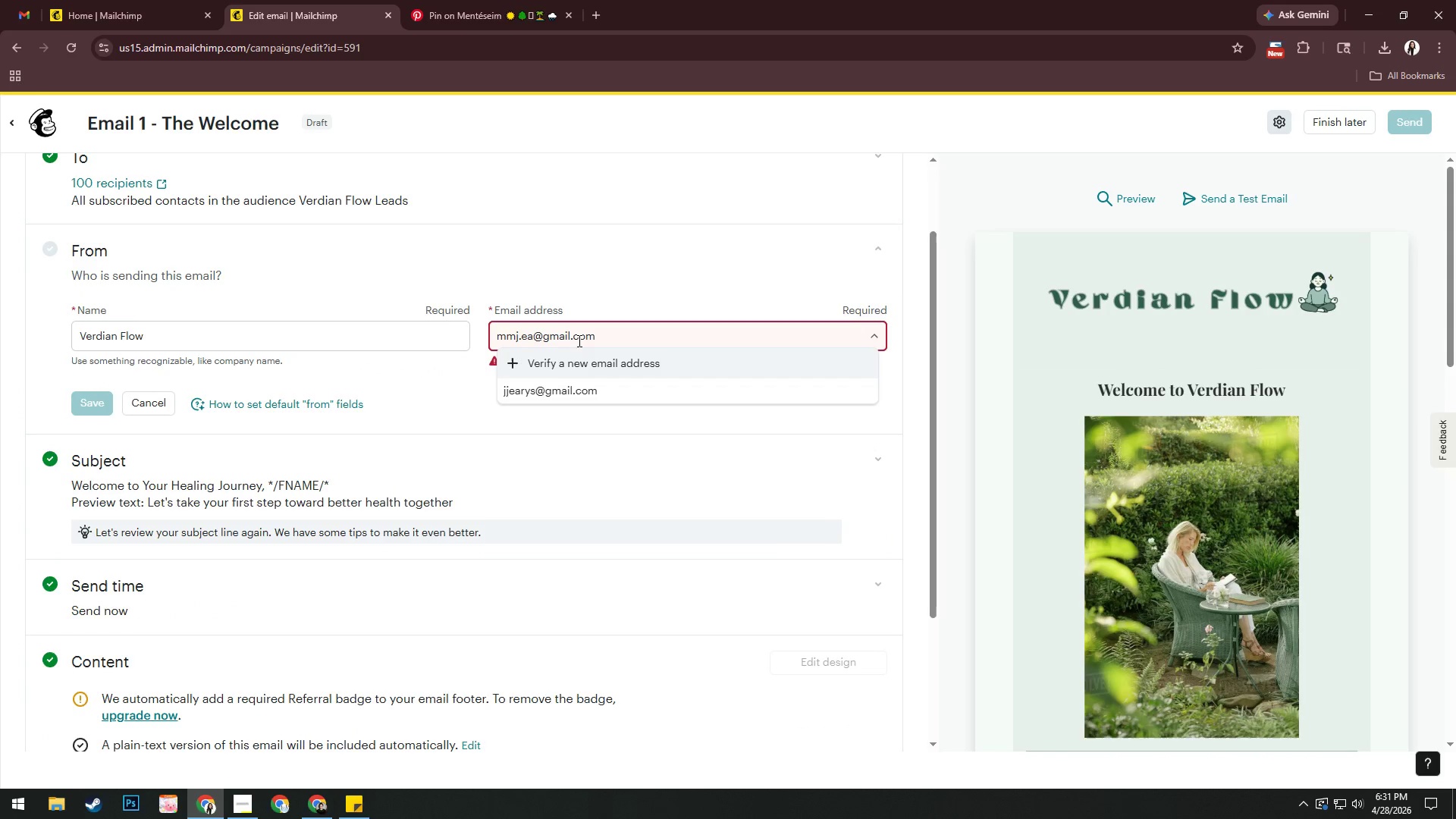 
left_click([582, 366])
 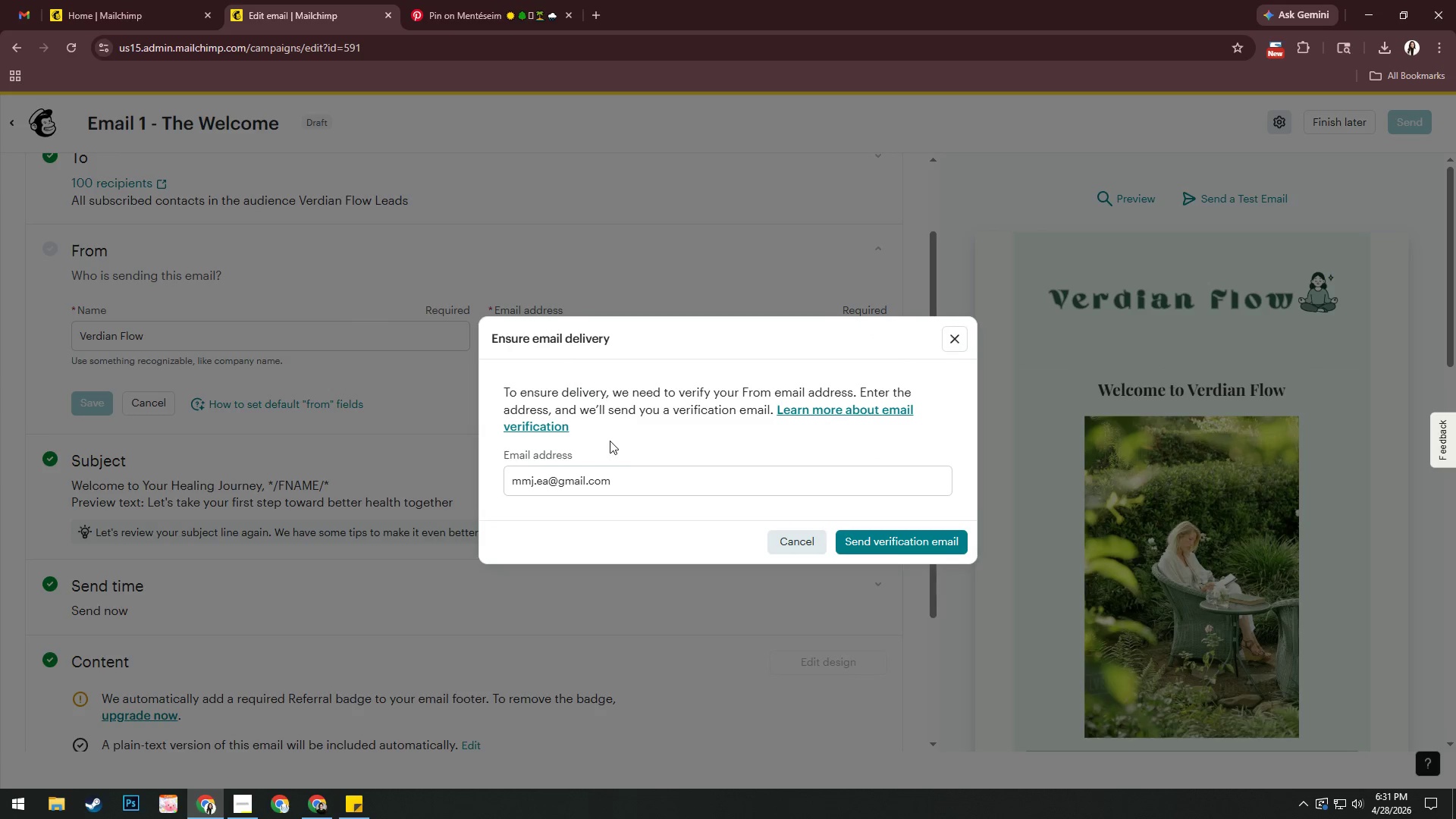 
left_click([804, 547])
 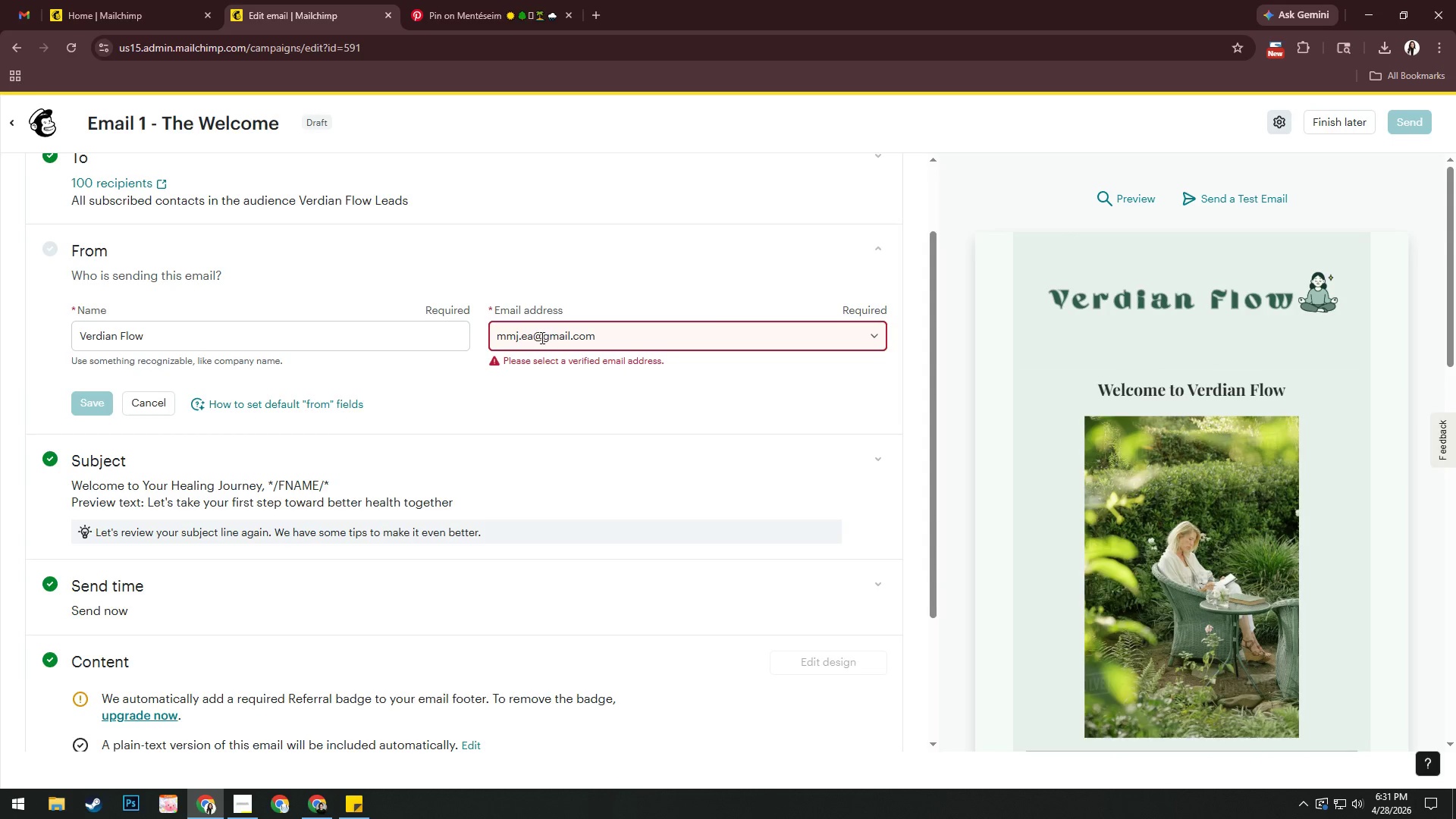 
left_click([535, 336])
 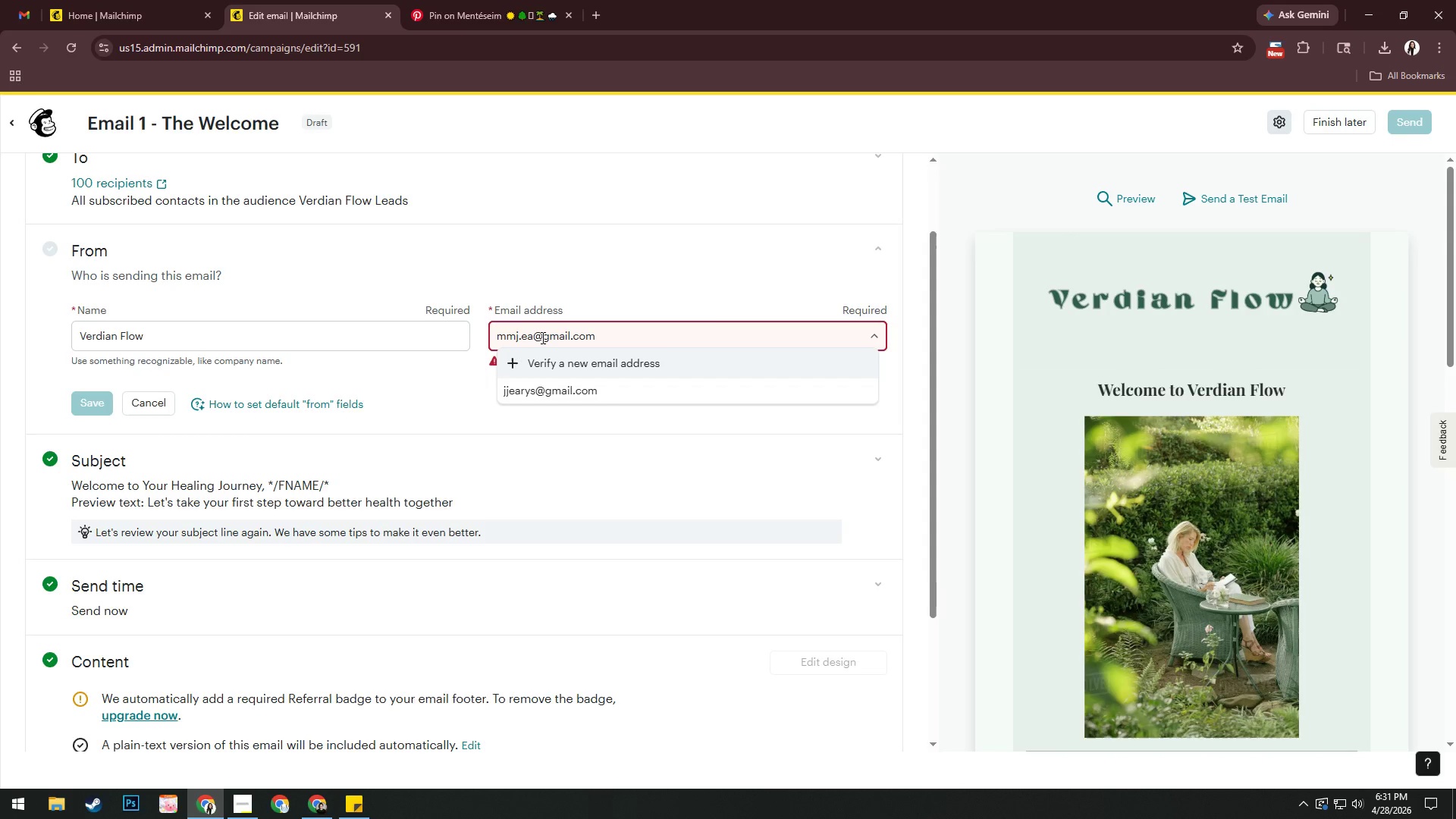 
key(Numpad1)
 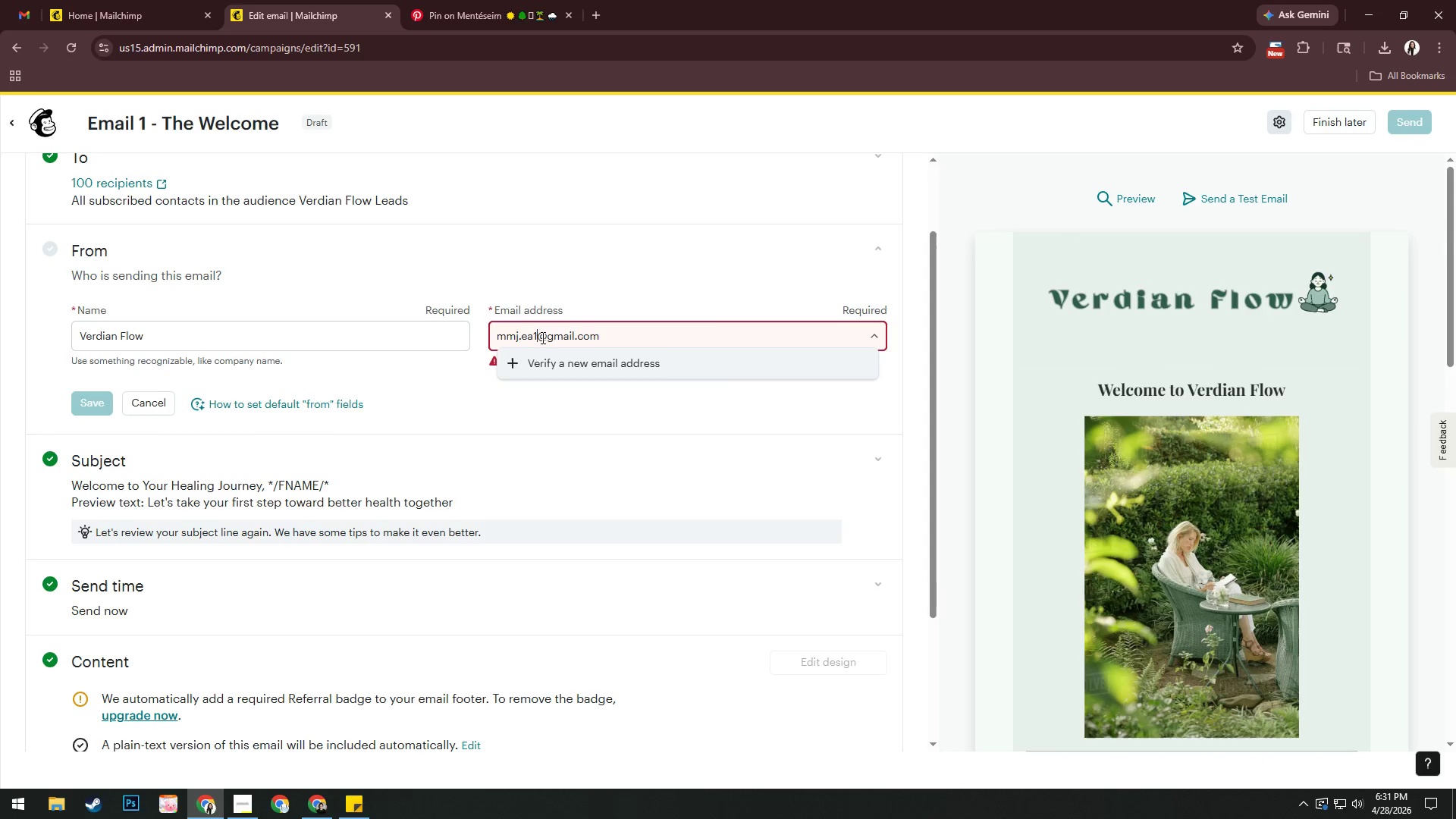 
key(Numpad3)
 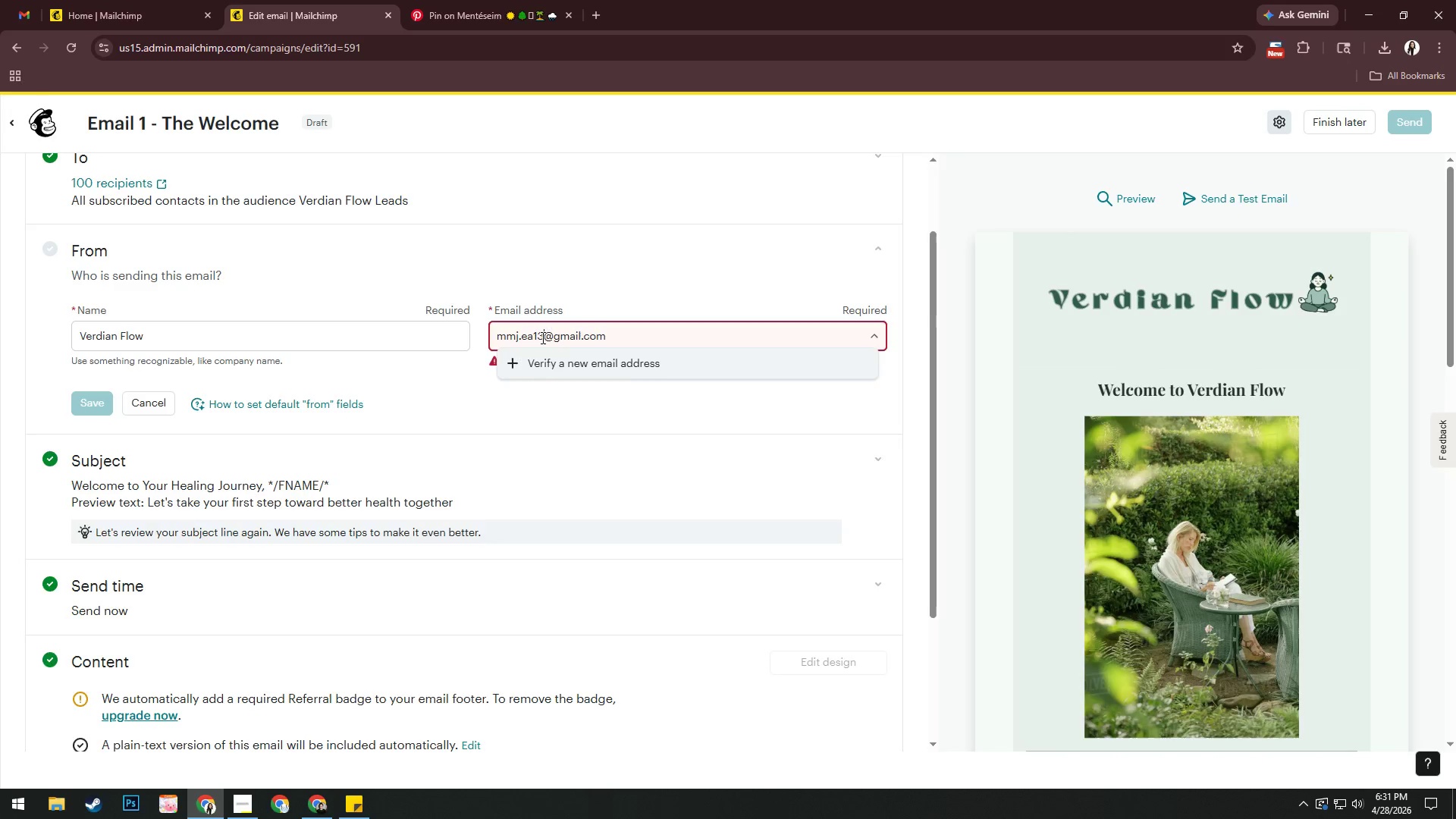 
key(NumpadEnter)
 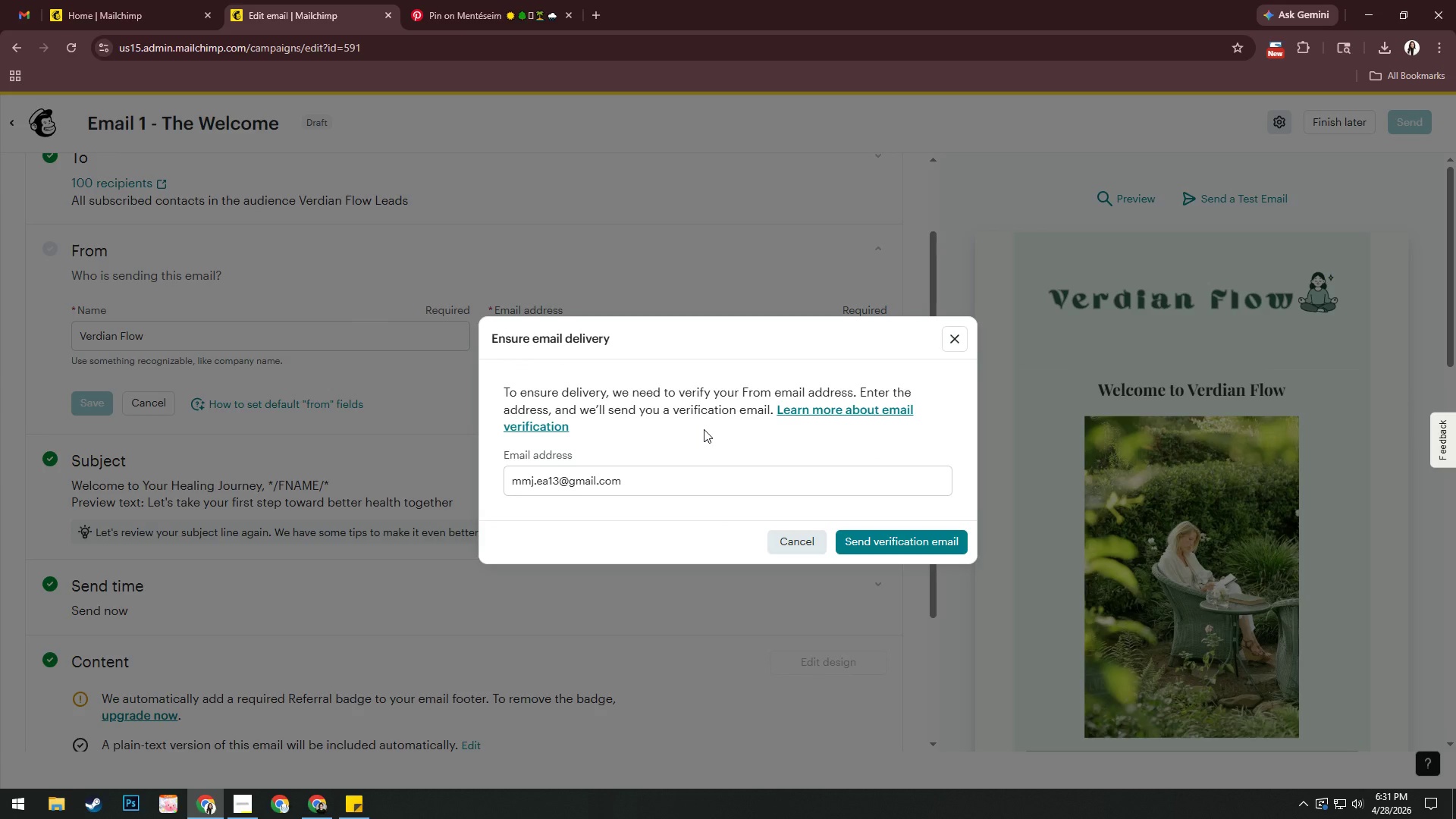 
left_click([949, 344])
 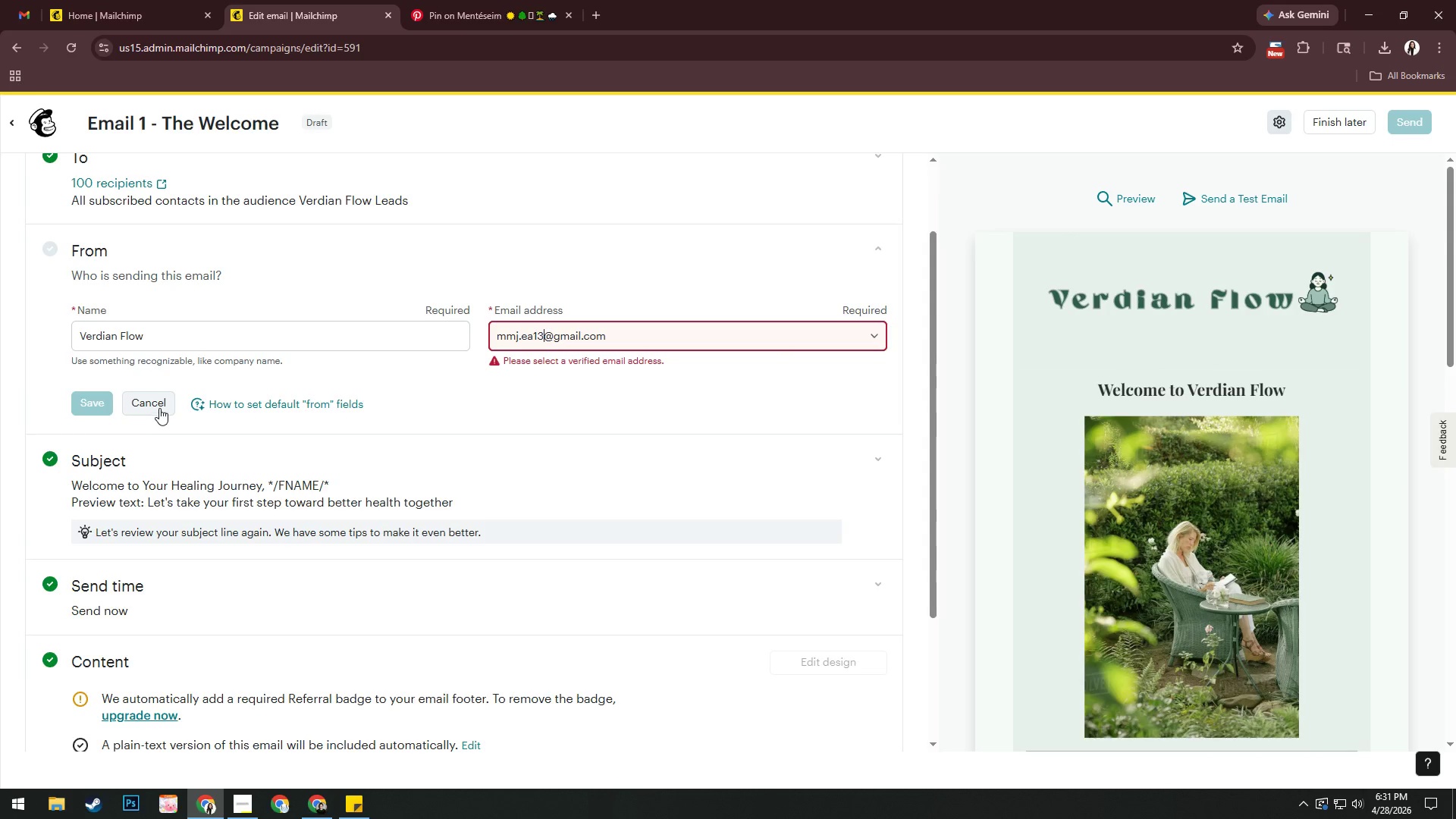 
left_click([159, 405])
 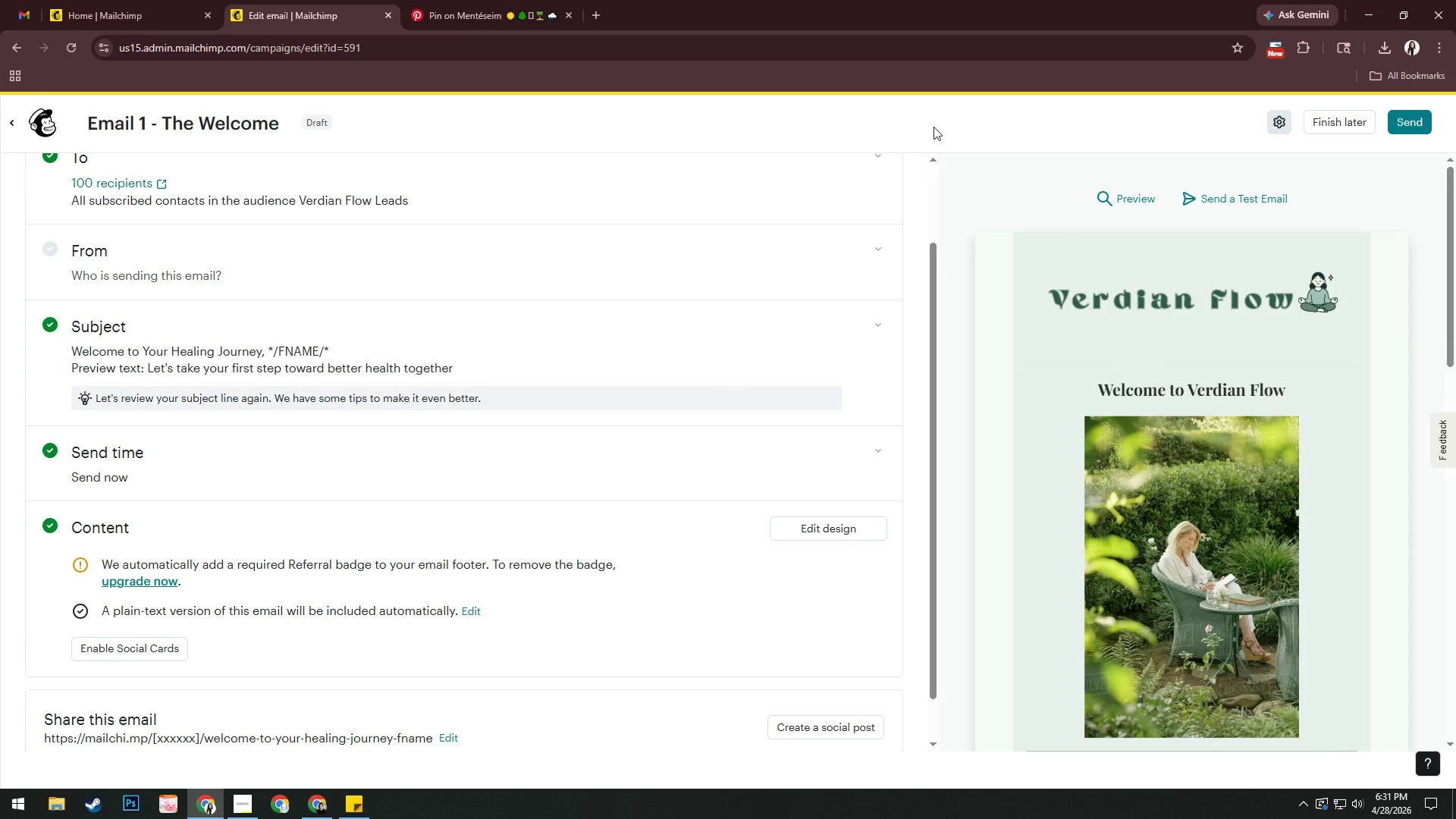 
left_click([1343, 124])
 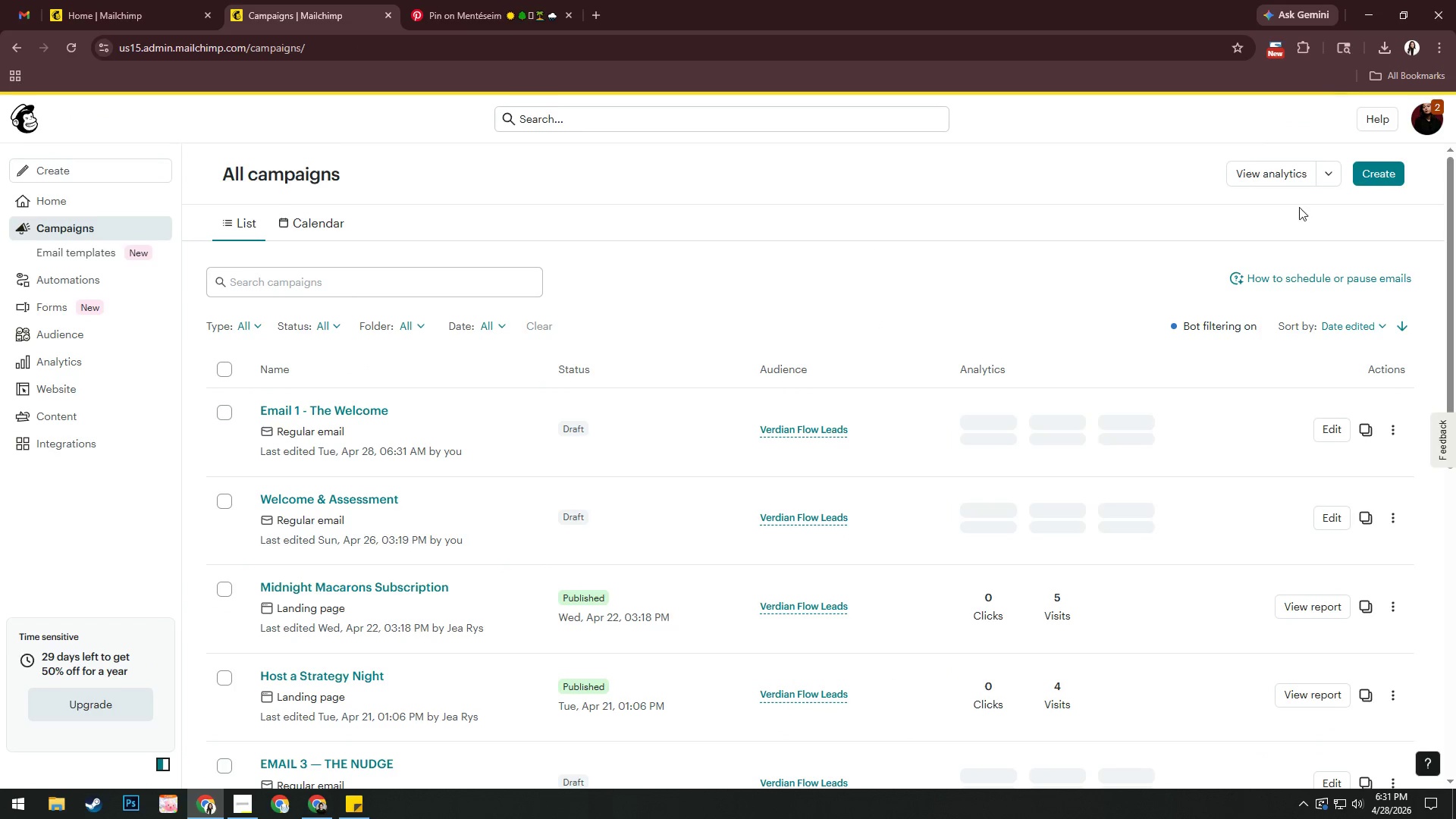 
left_click([1394, 431])
 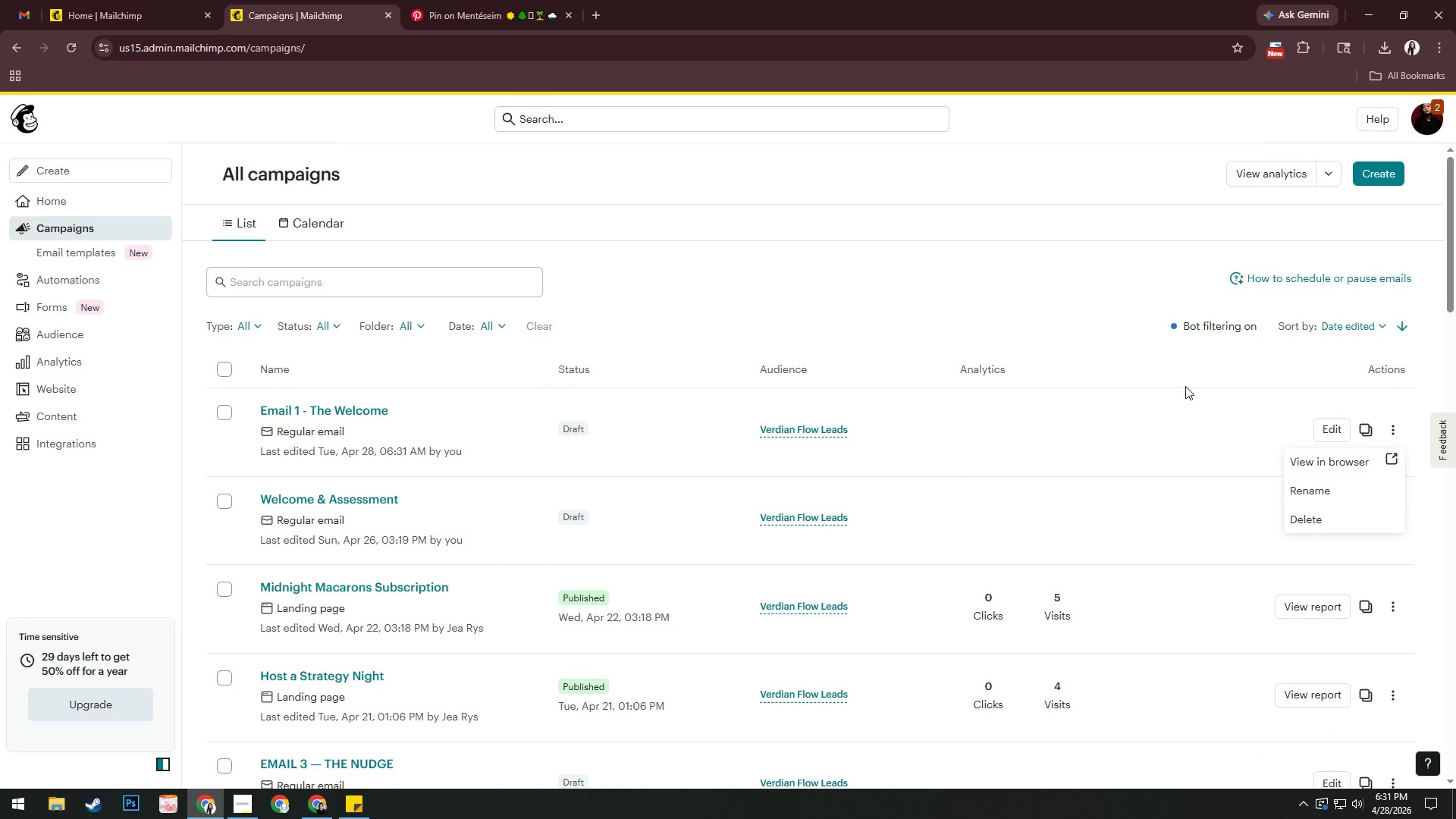 
left_click([1029, 294])
 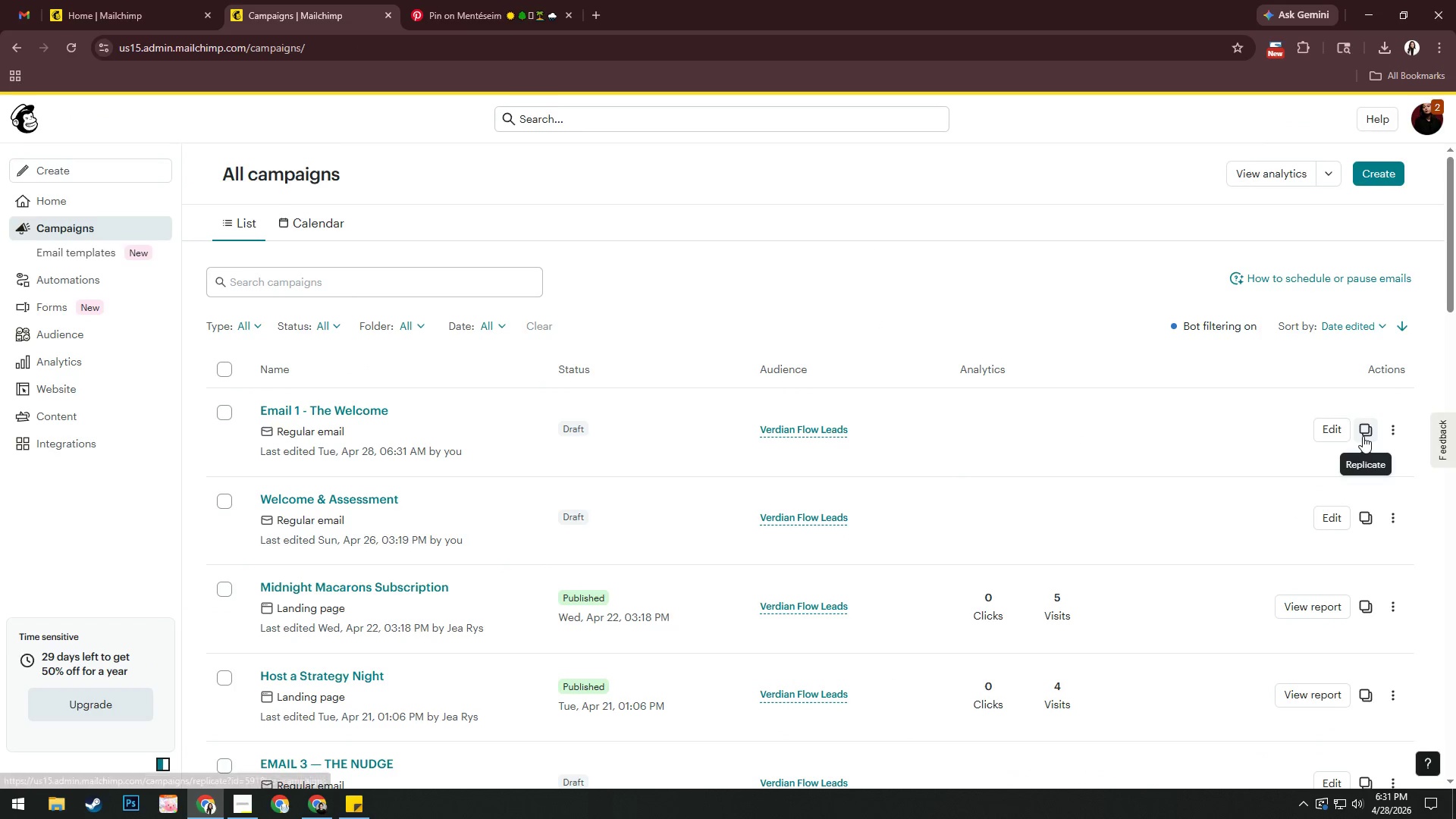 
left_click([1363, 436])
 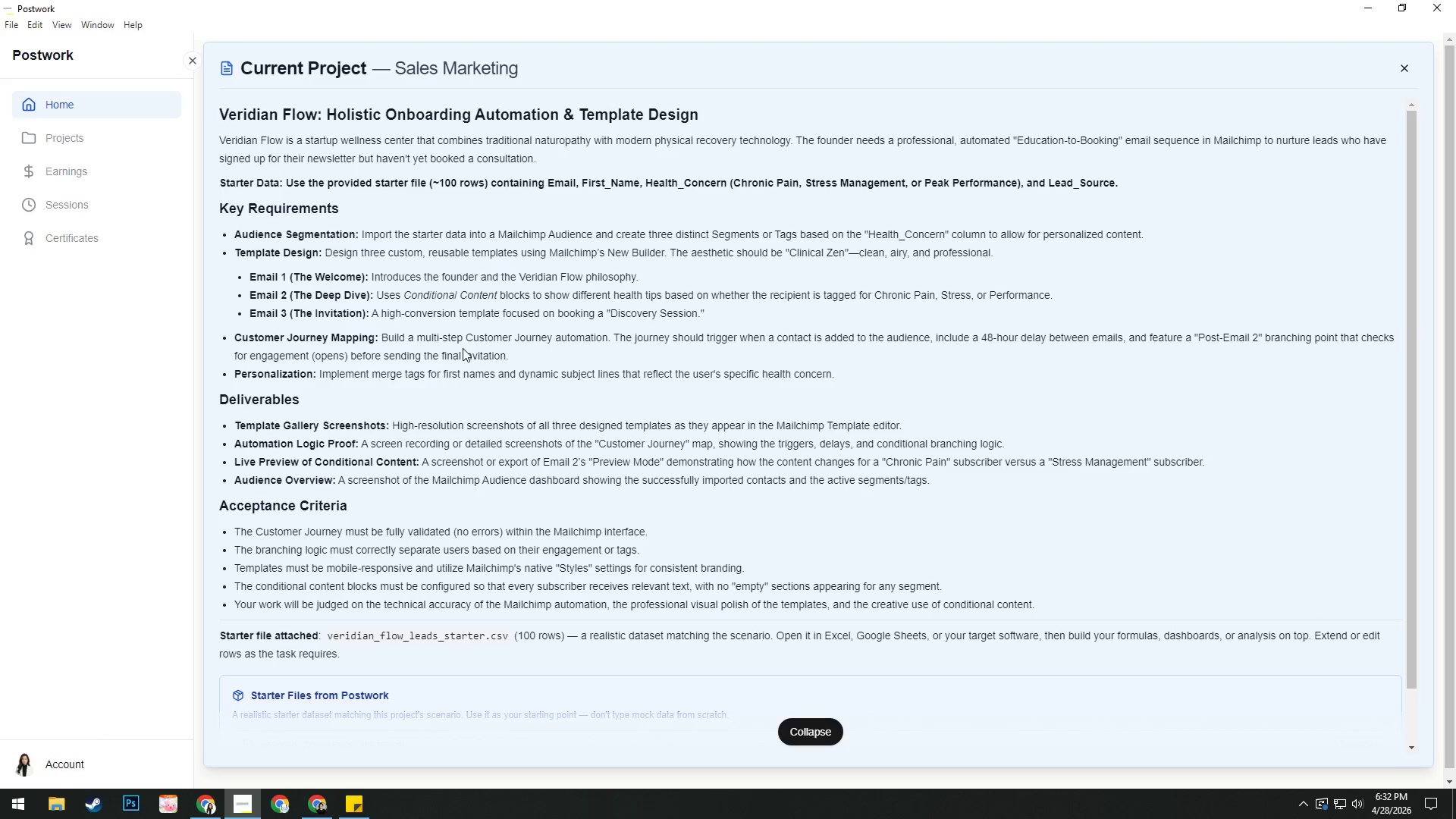 
wait(17.19)
 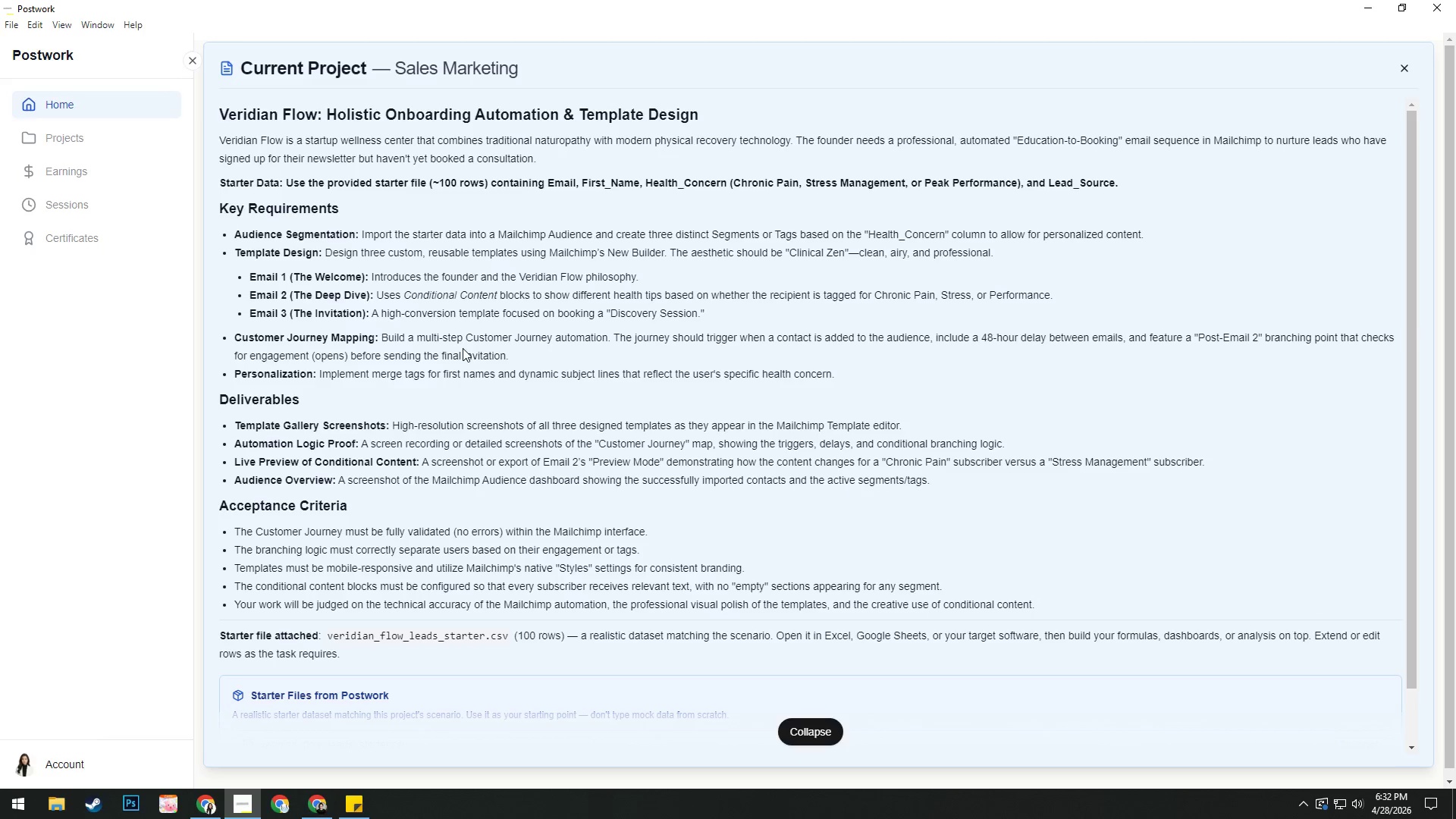 
left_click_drag(start_coordinate=[360, 121], to_coordinate=[138, 134])
 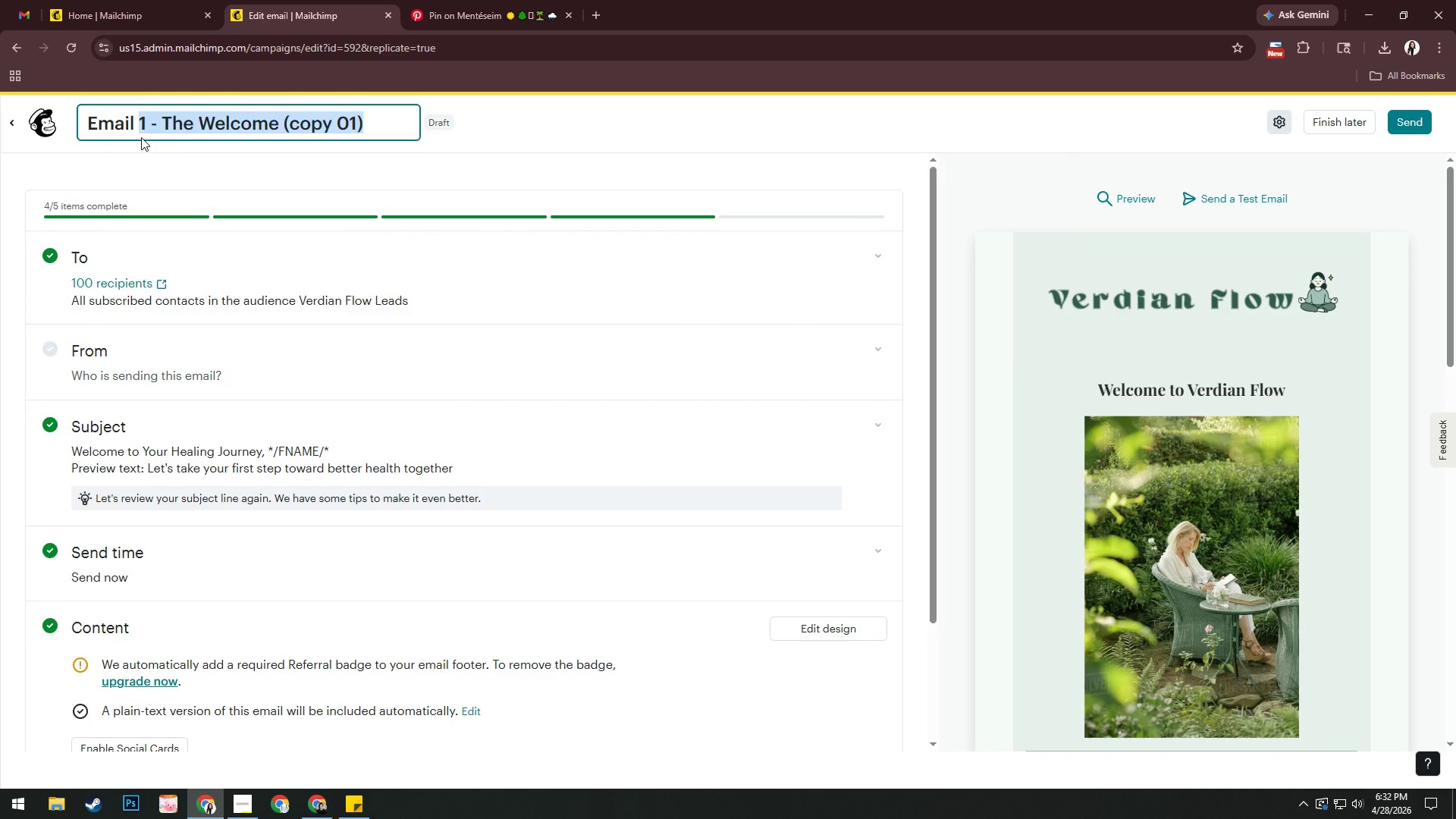 
key(Backspace)
type(2- The Deep Dive)
 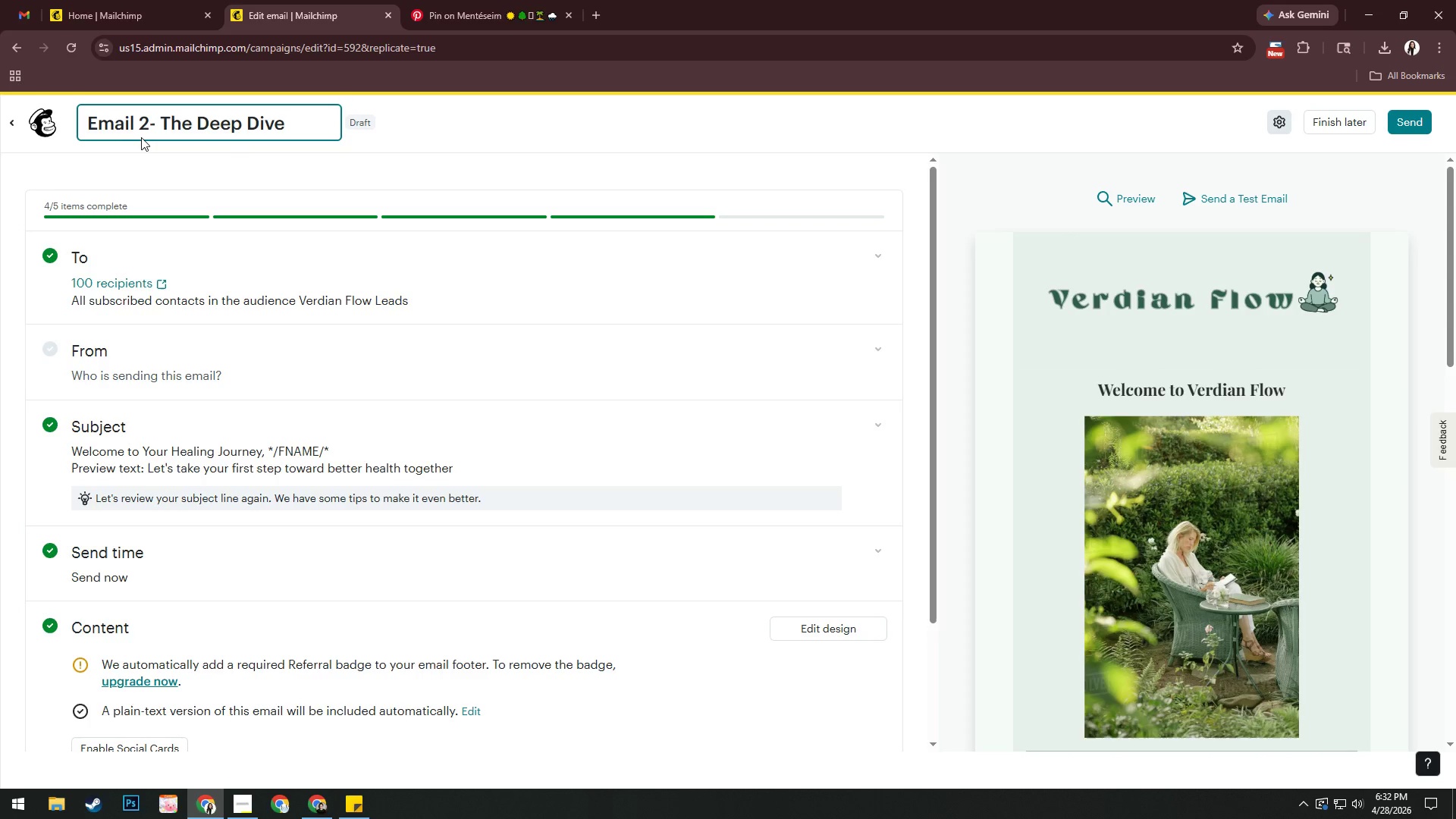 
key(Enter)
 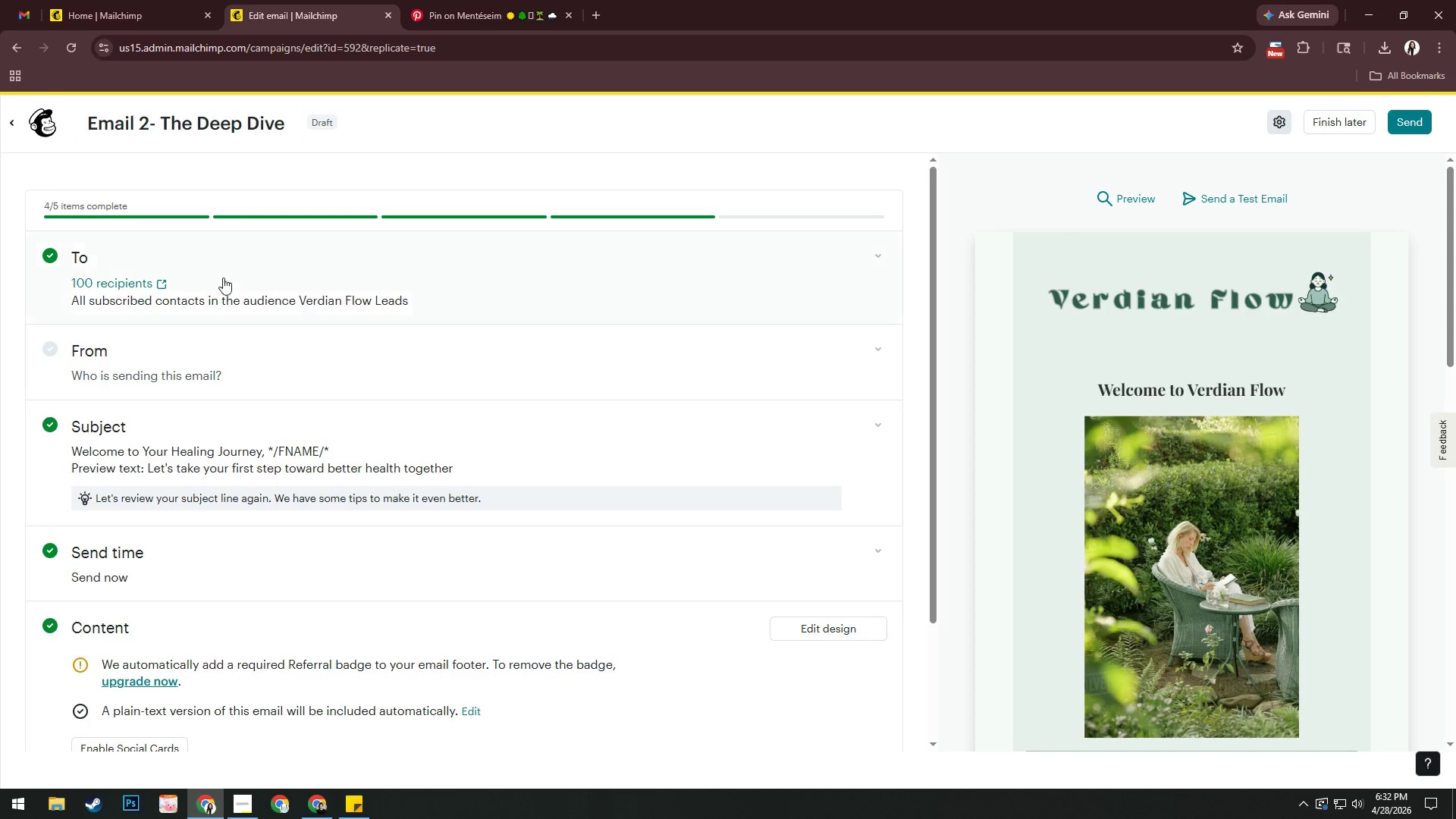 
left_click([280, 345])
 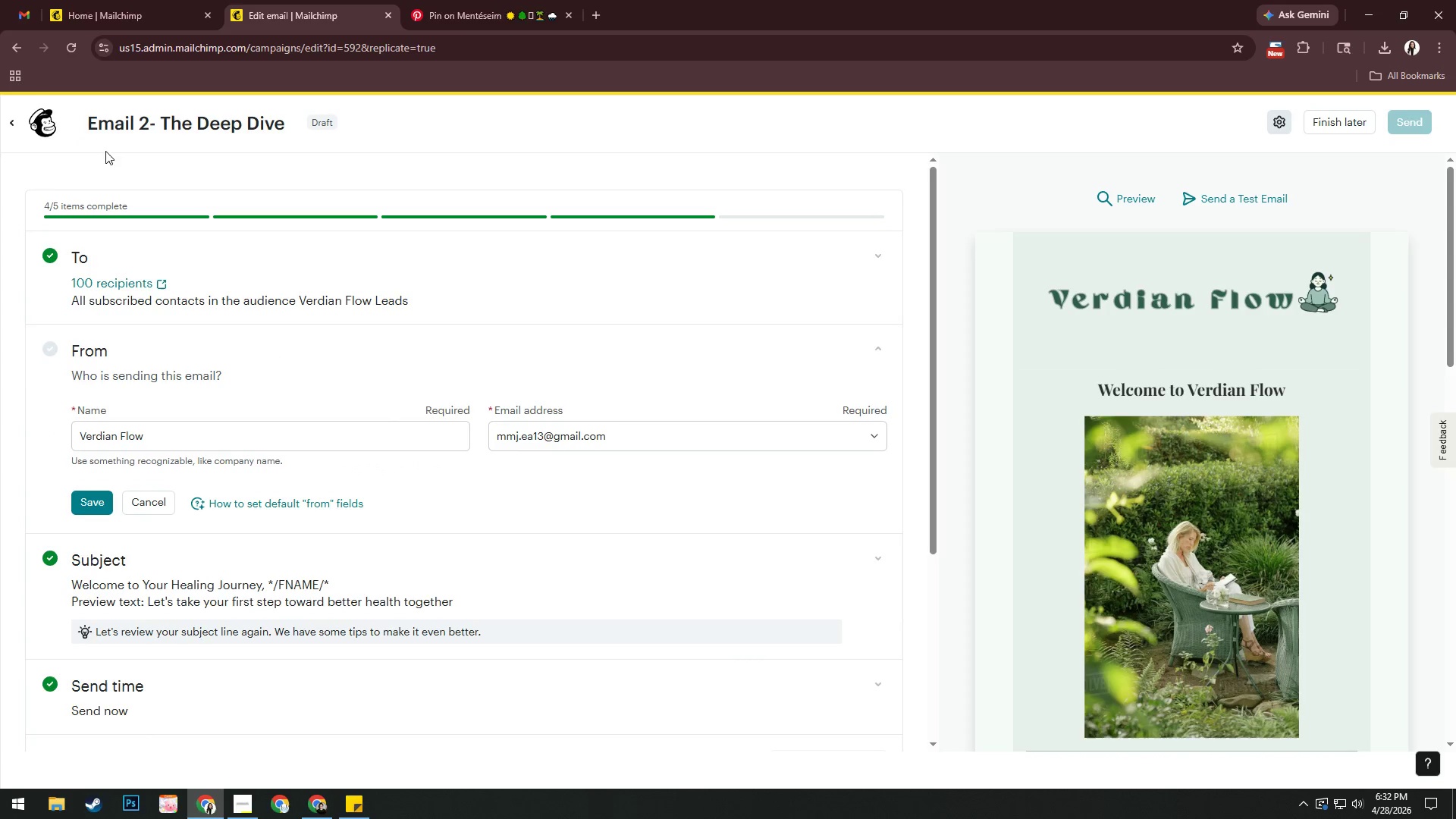 
scroll: coordinate [331, 344], scroll_direction: down, amount: 3.0
 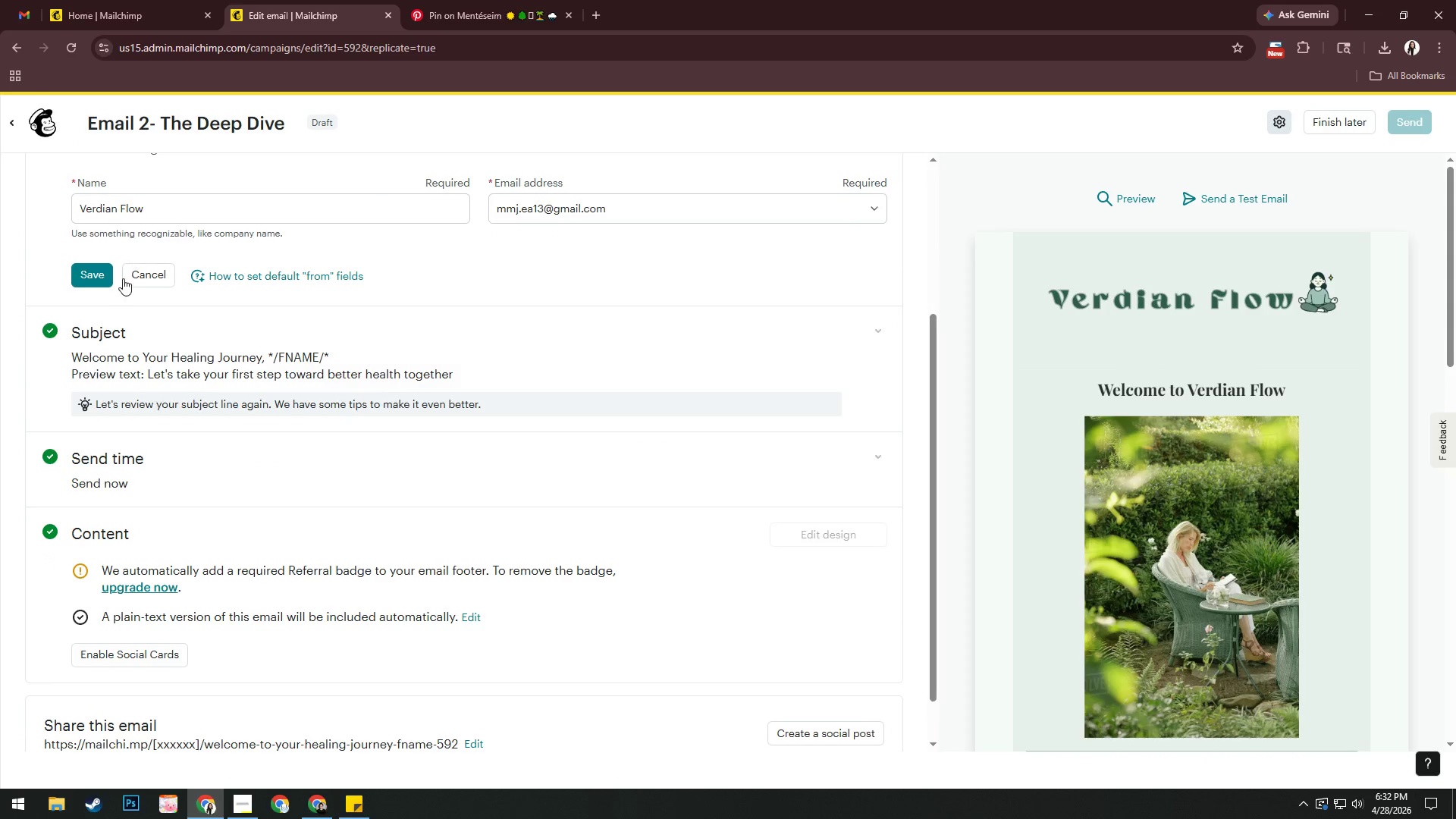 
left_click([152, 269])
 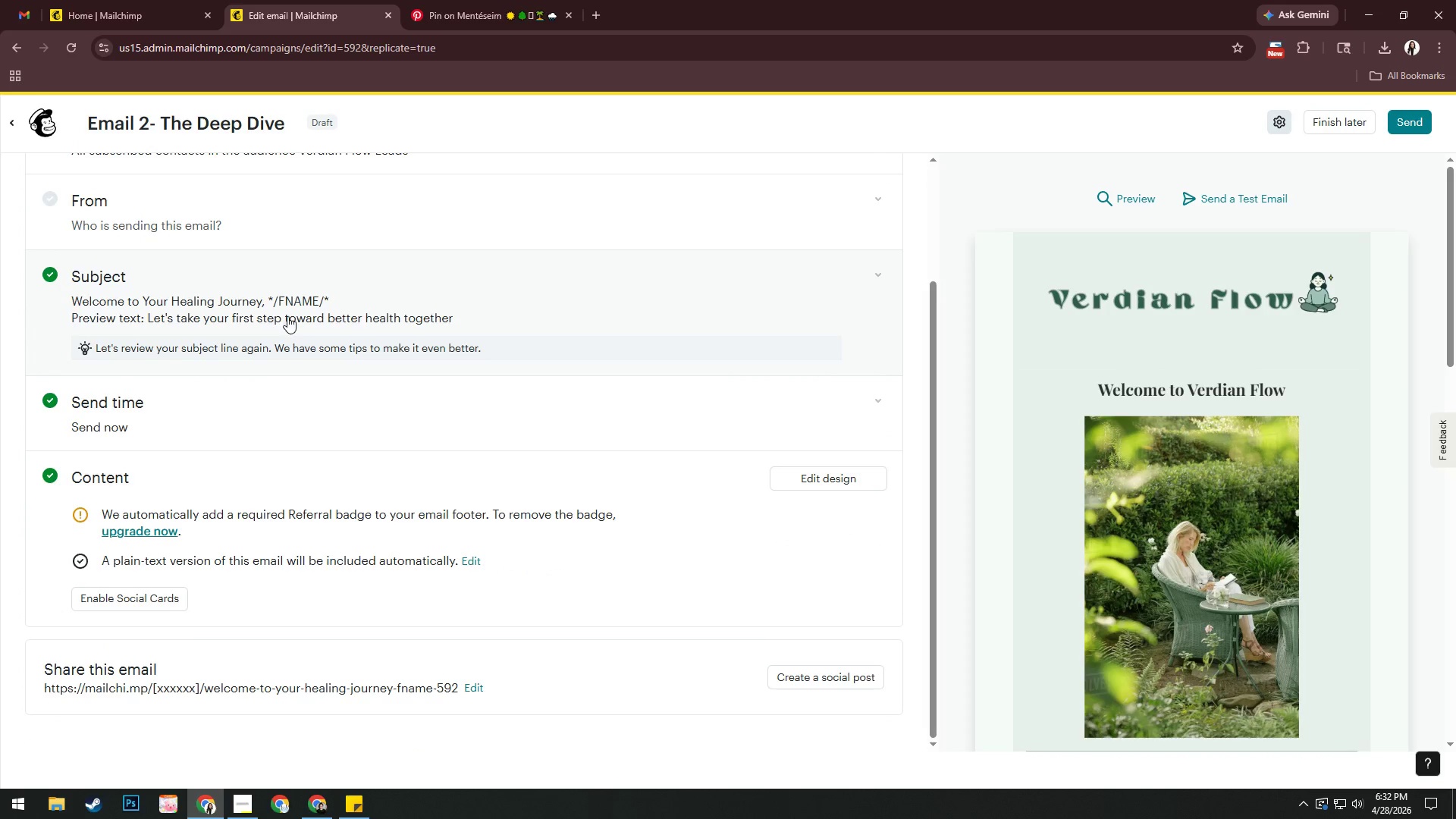 
left_click([356, 306])
 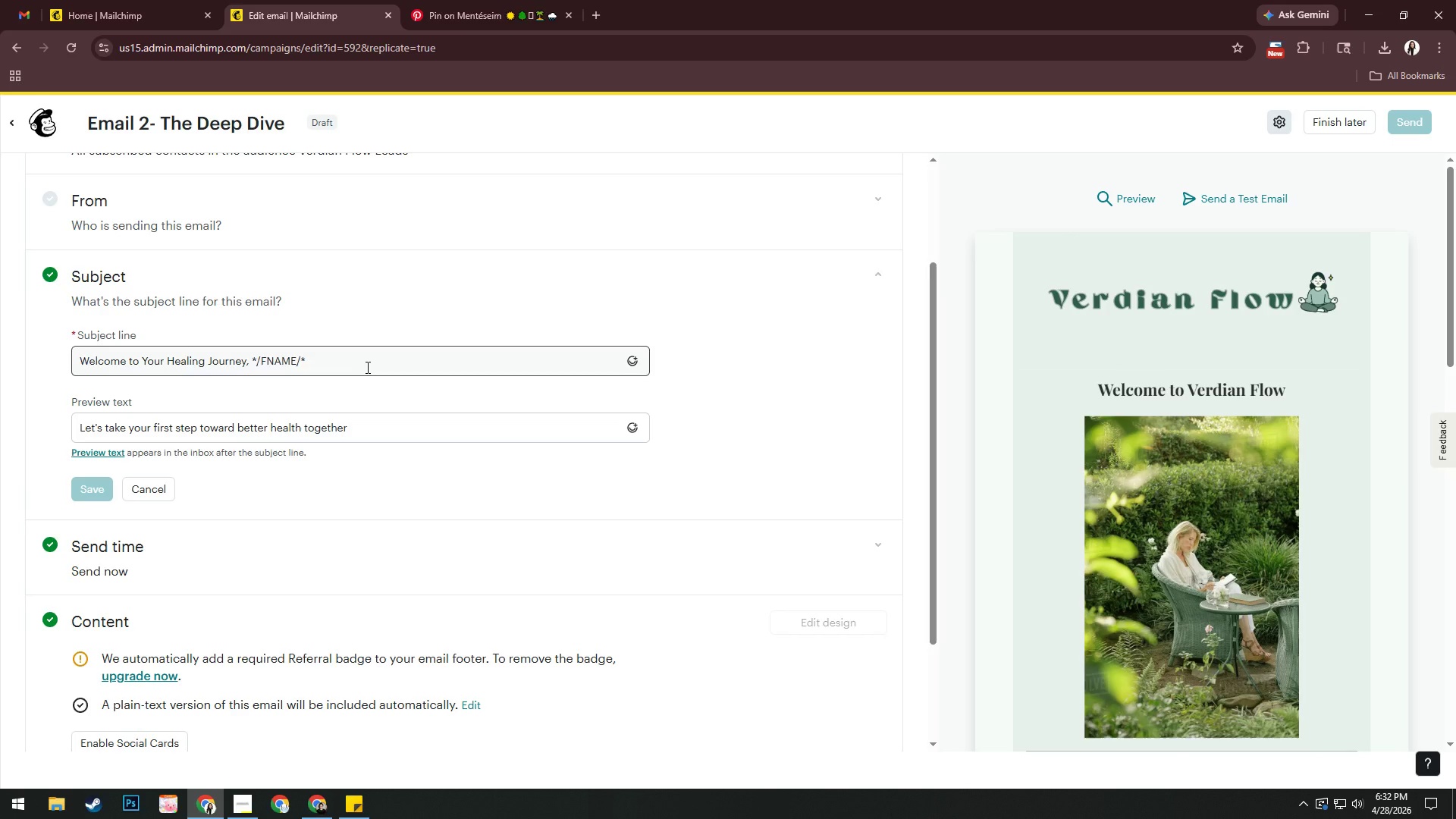 
left_click_drag(start_coordinate=[367, 363], to_coordinate=[0, 366])
 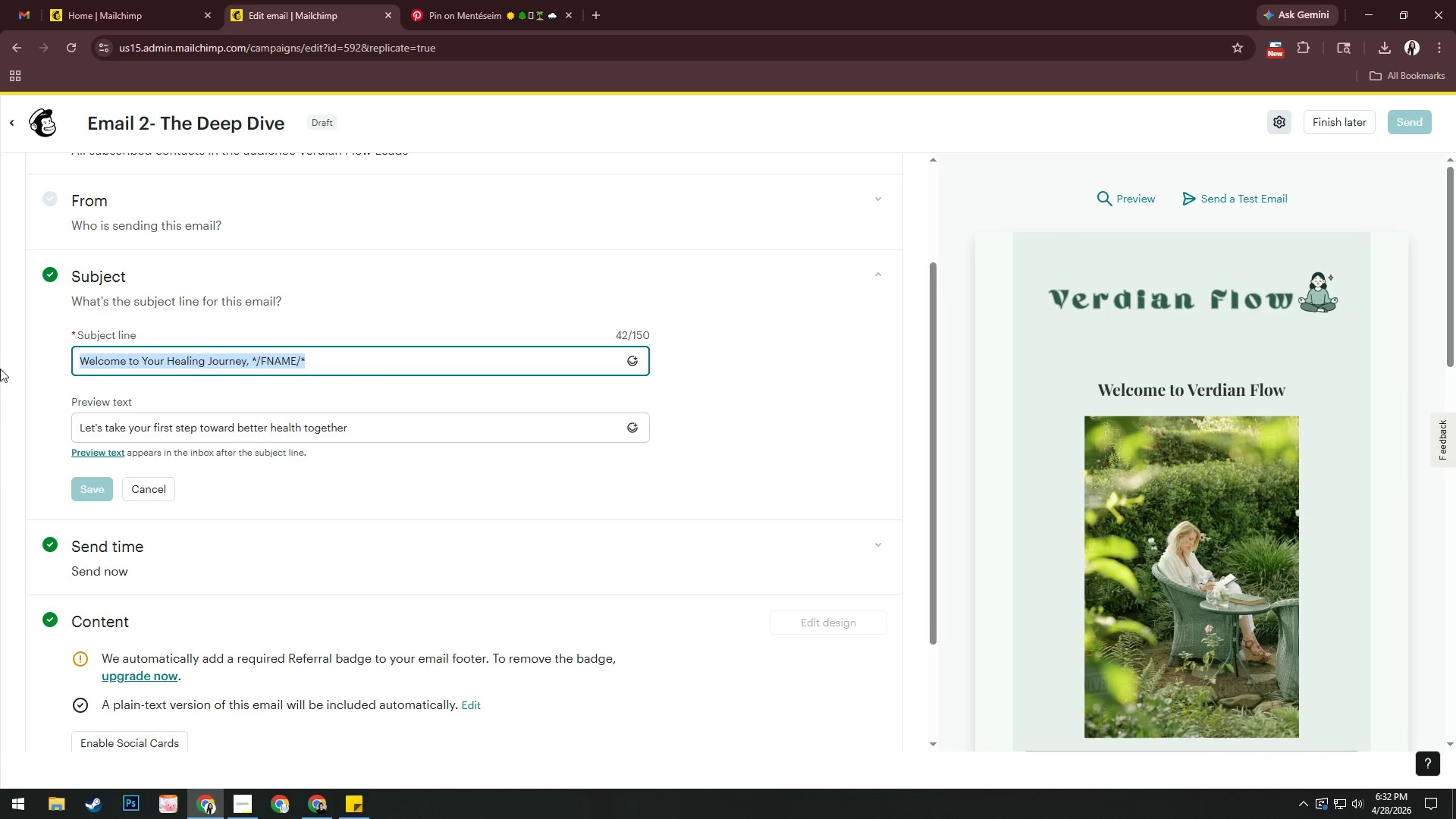 
type(Youur)
key(Backspace)
key(Backspace)
type(r)
 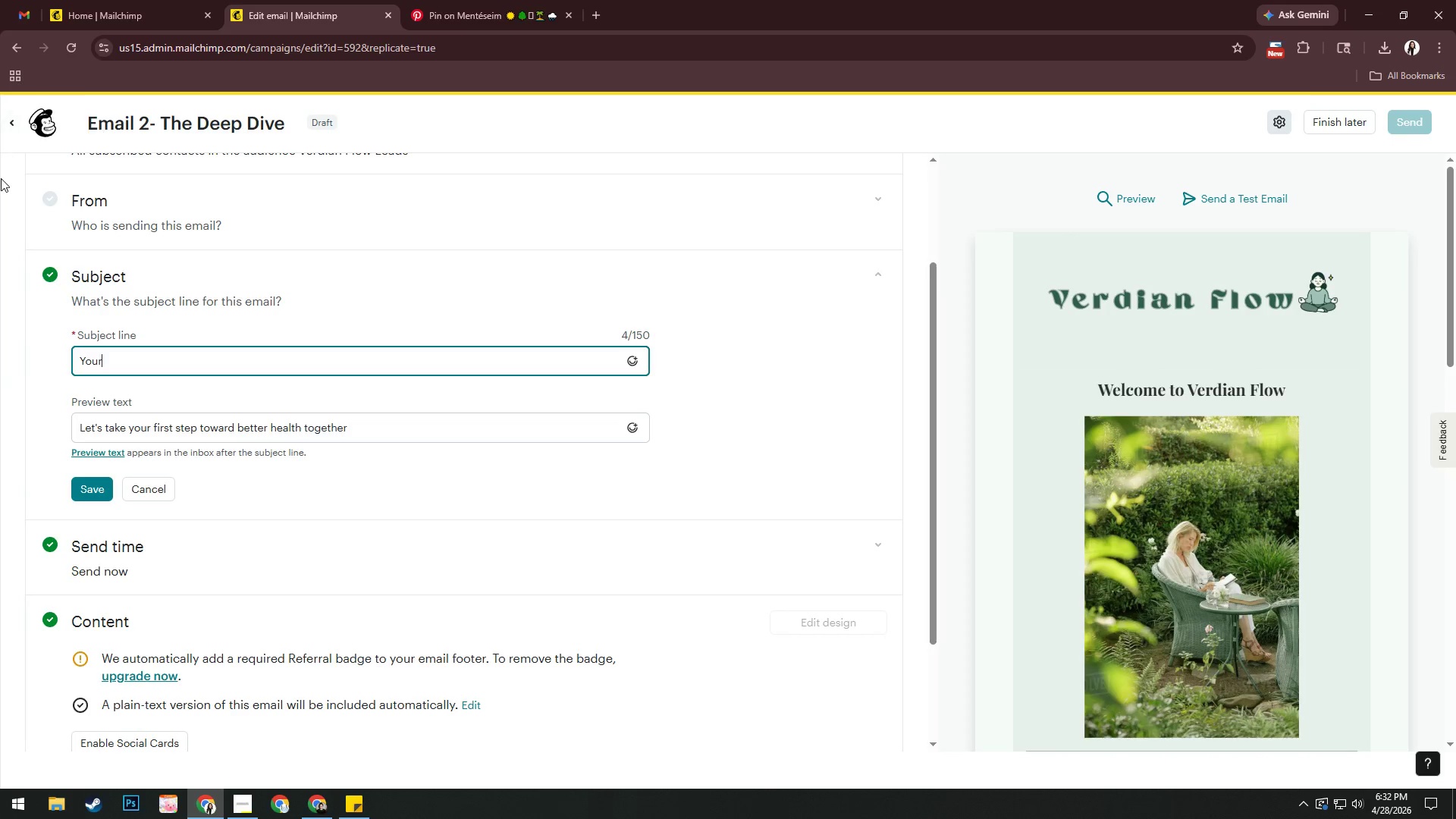 
wait(12.77)
 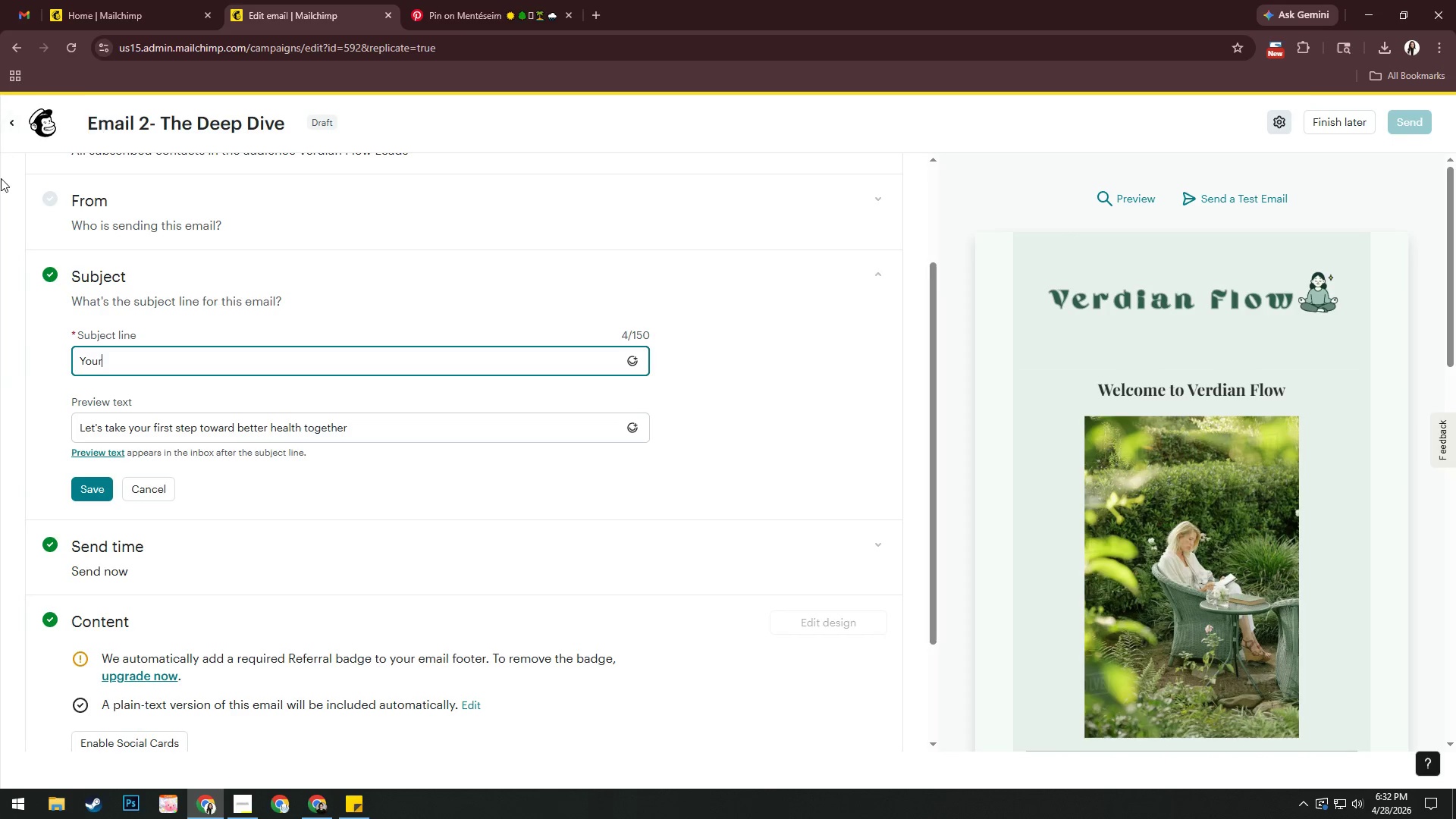 
type(Person)
key(Backspace)
key(Backspace)
key(Backspace)
key(Backspace)
key(Backspace)
key(Backspace)
type( Personalliz)
key(Backspace)
key(Backspace)
key(Backspace)
type(ized Wellness )
 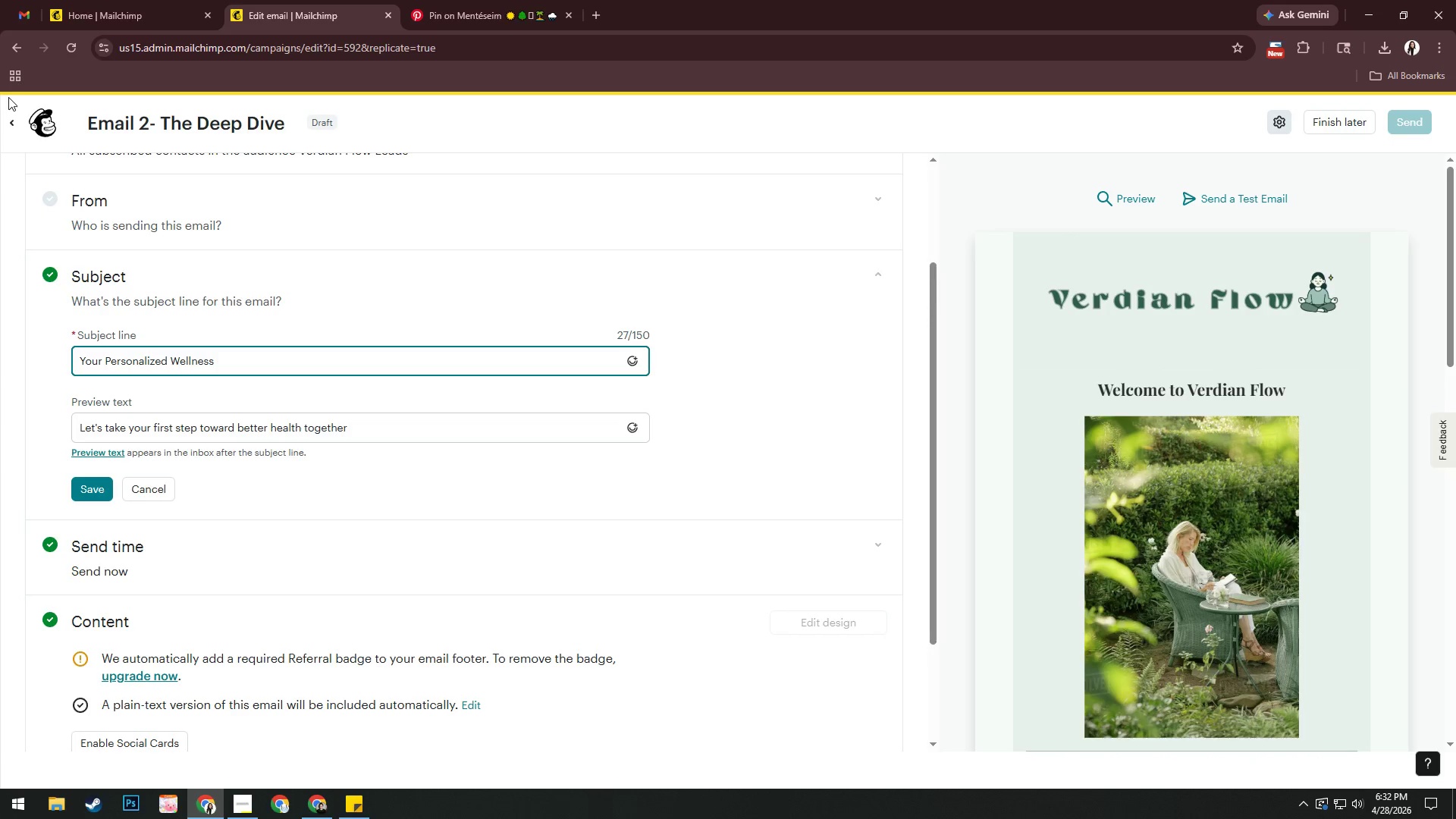 
type(Guide */FNAME/*)
 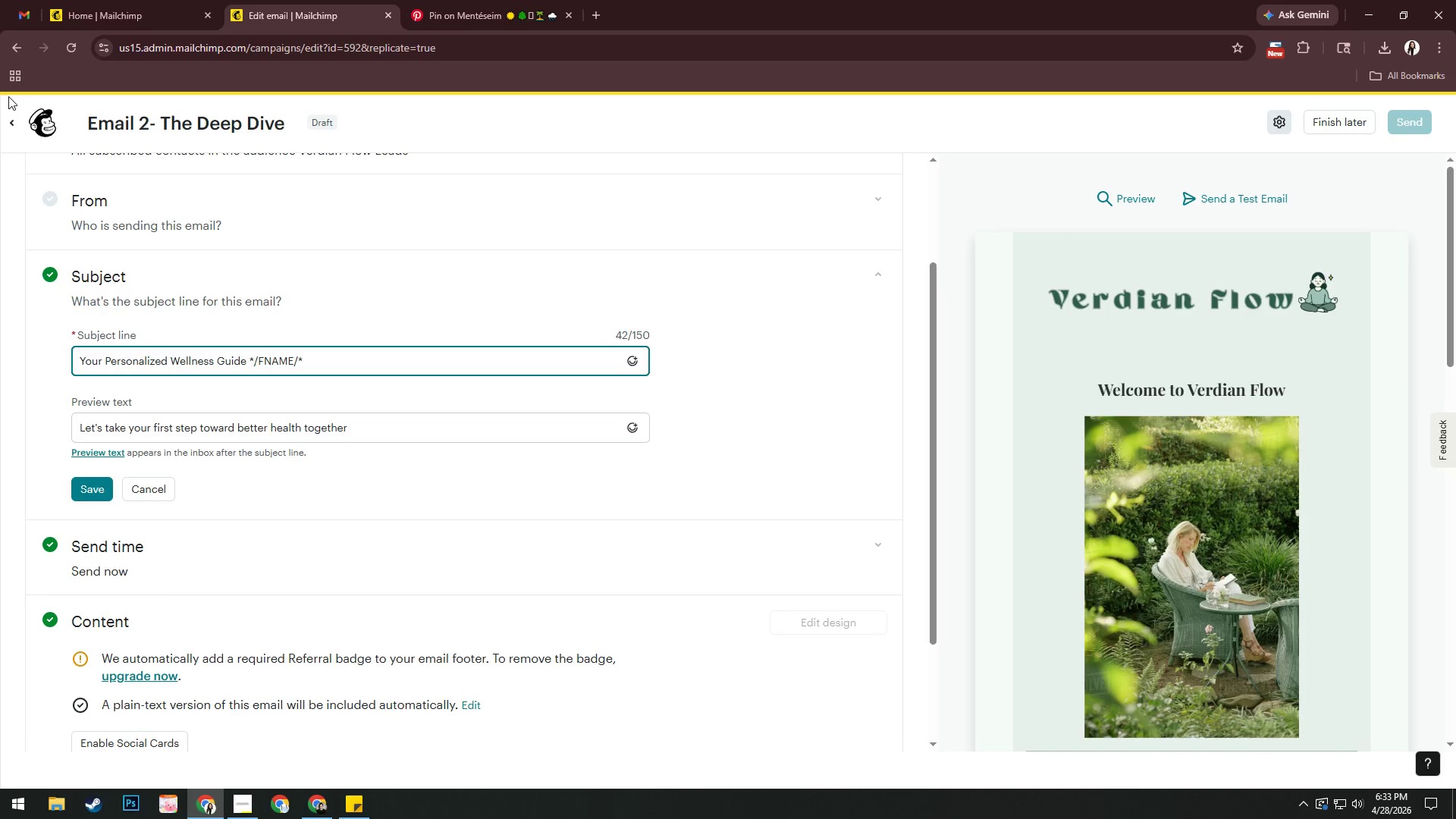 
left_click([370, 432])
 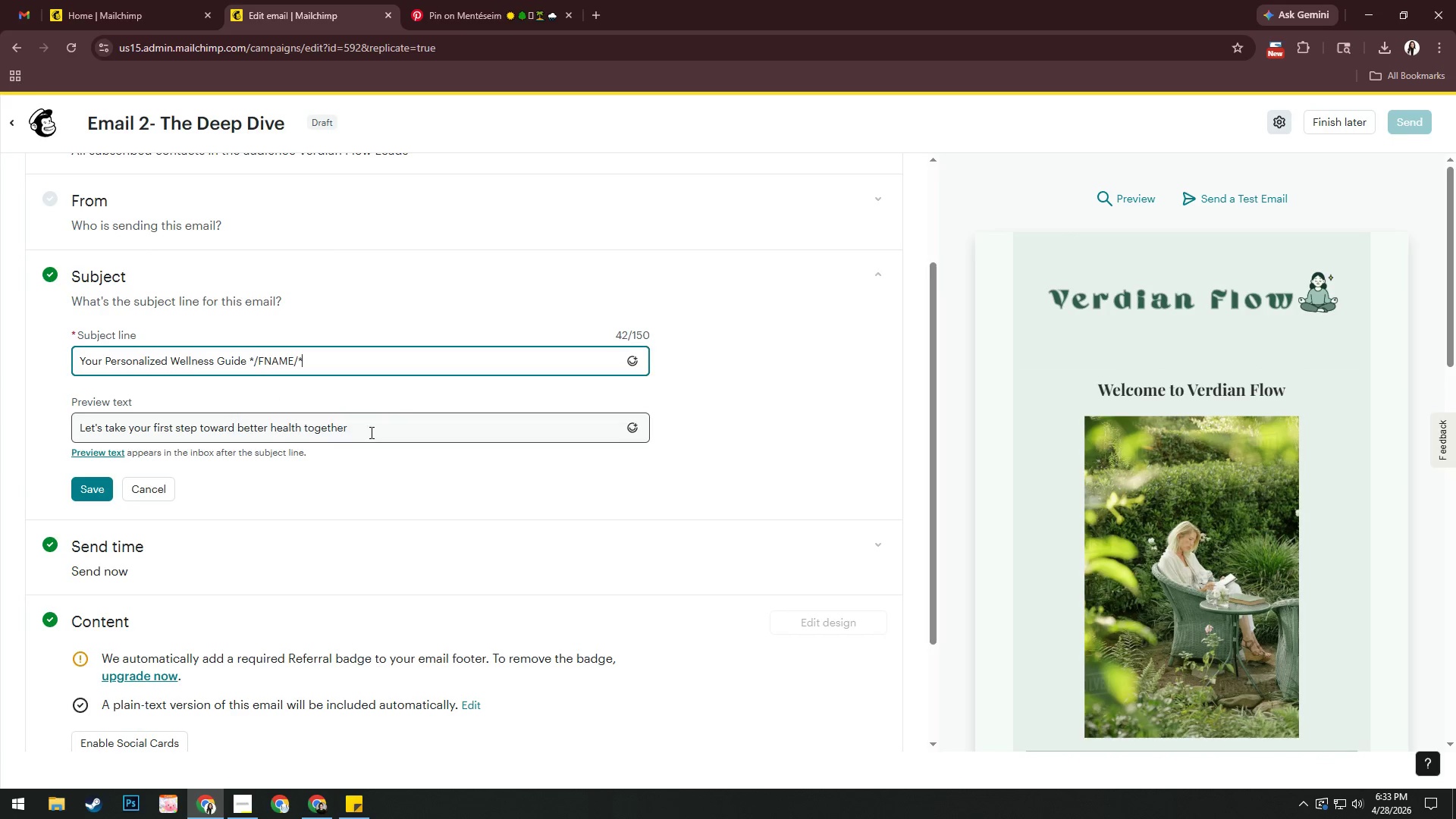 
key(Control+ControlLeft)
 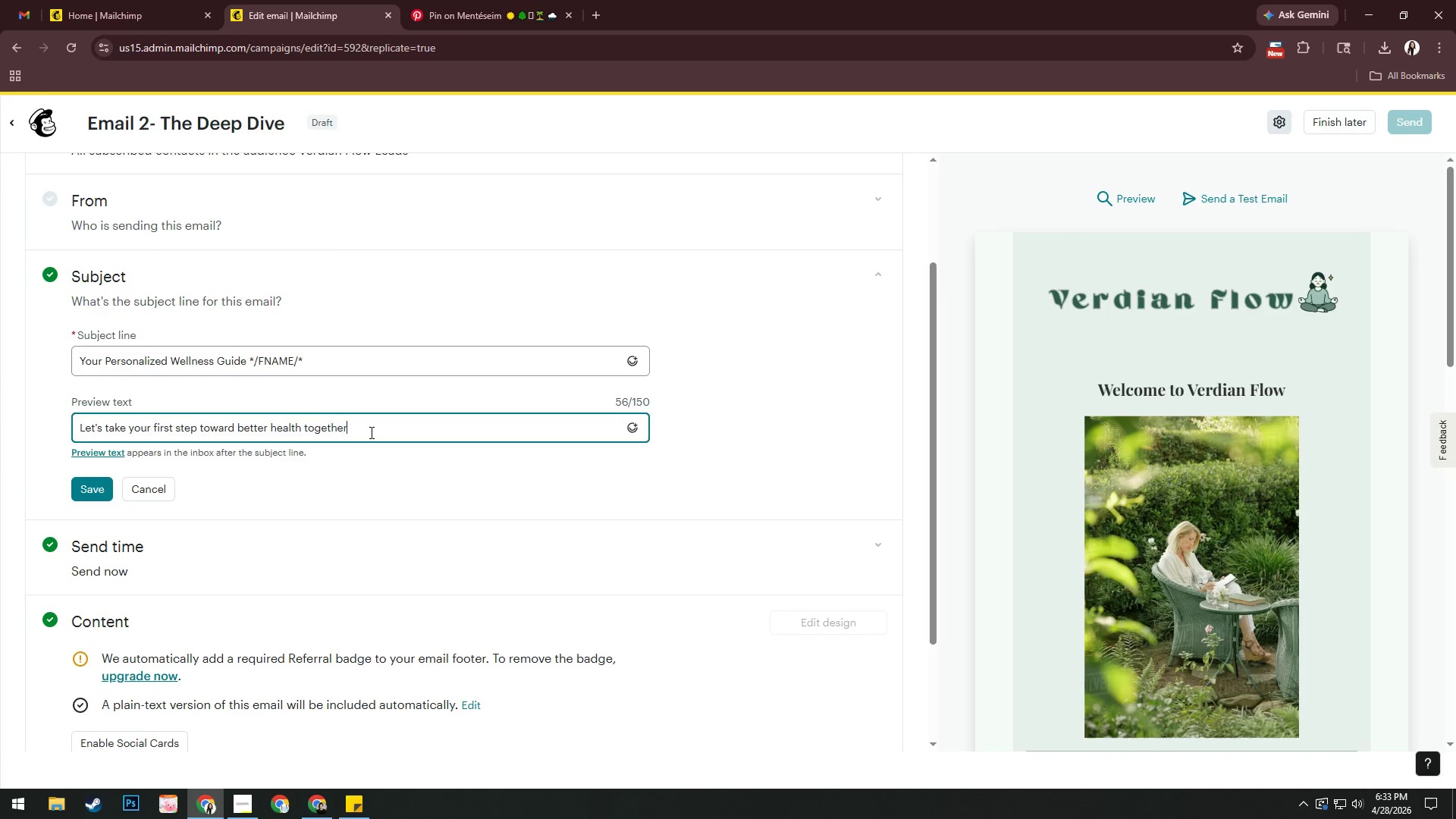 
key(Control+A)
 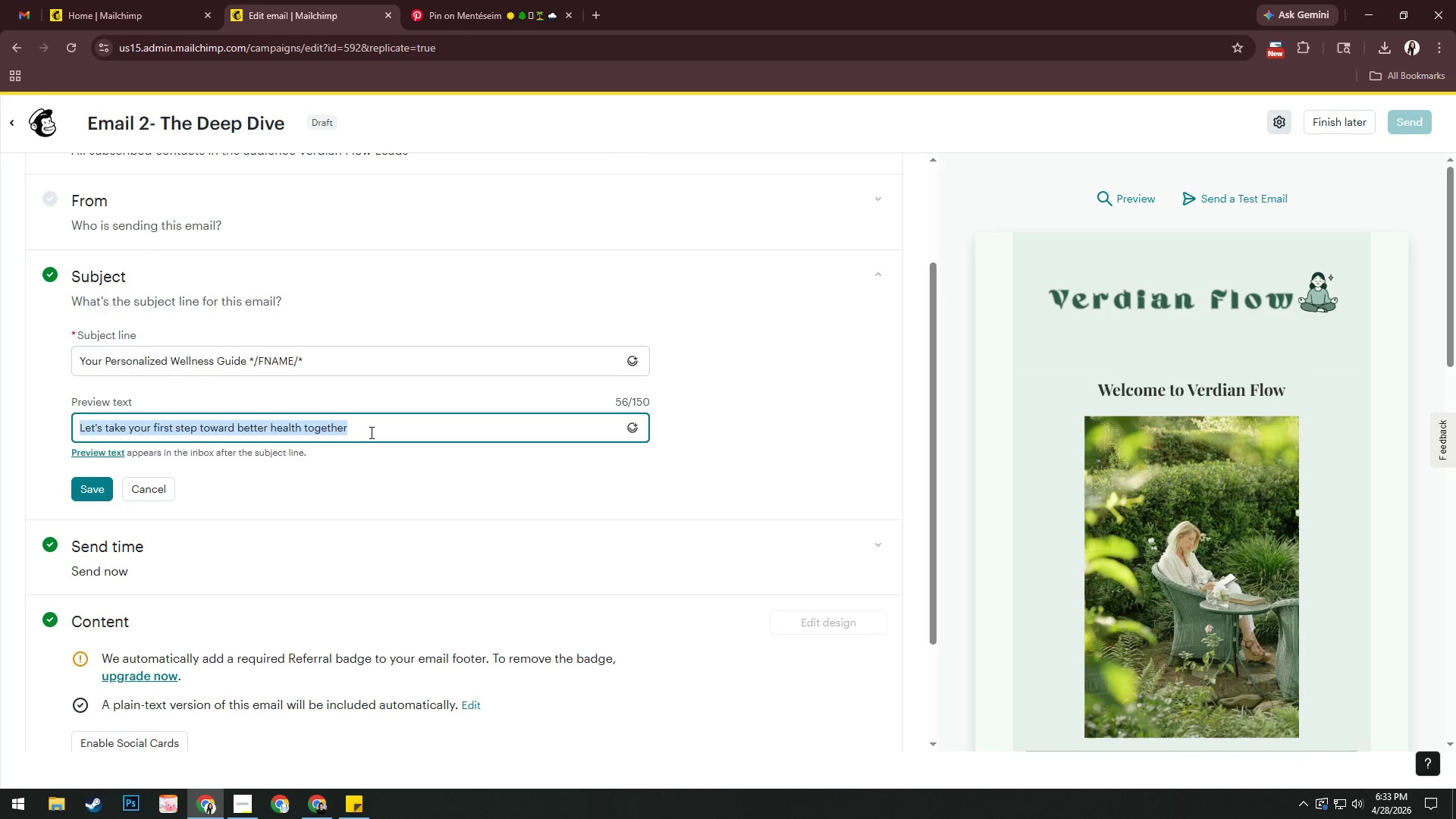 
key(Backspace)
 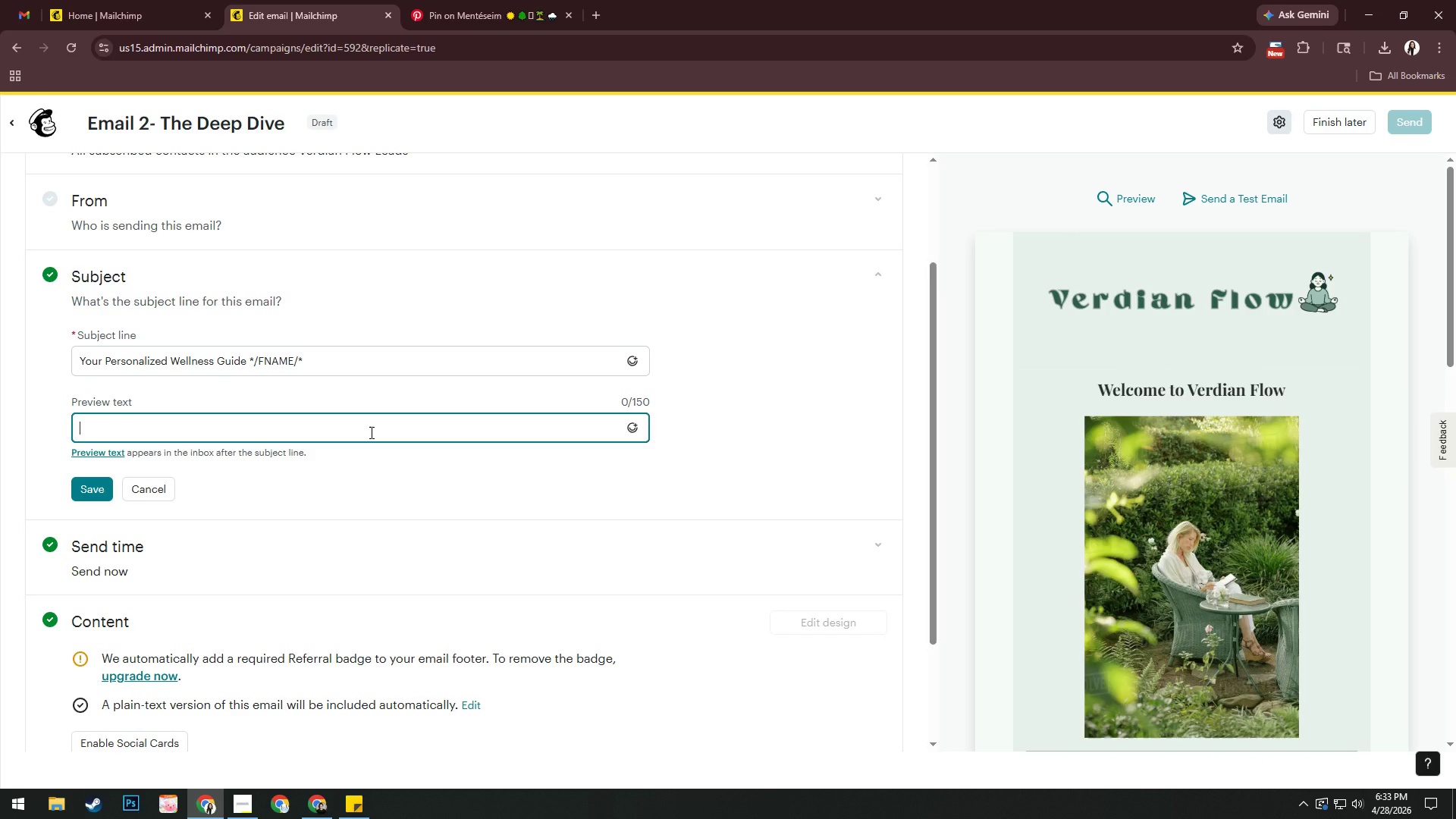 
wait(20.11)
 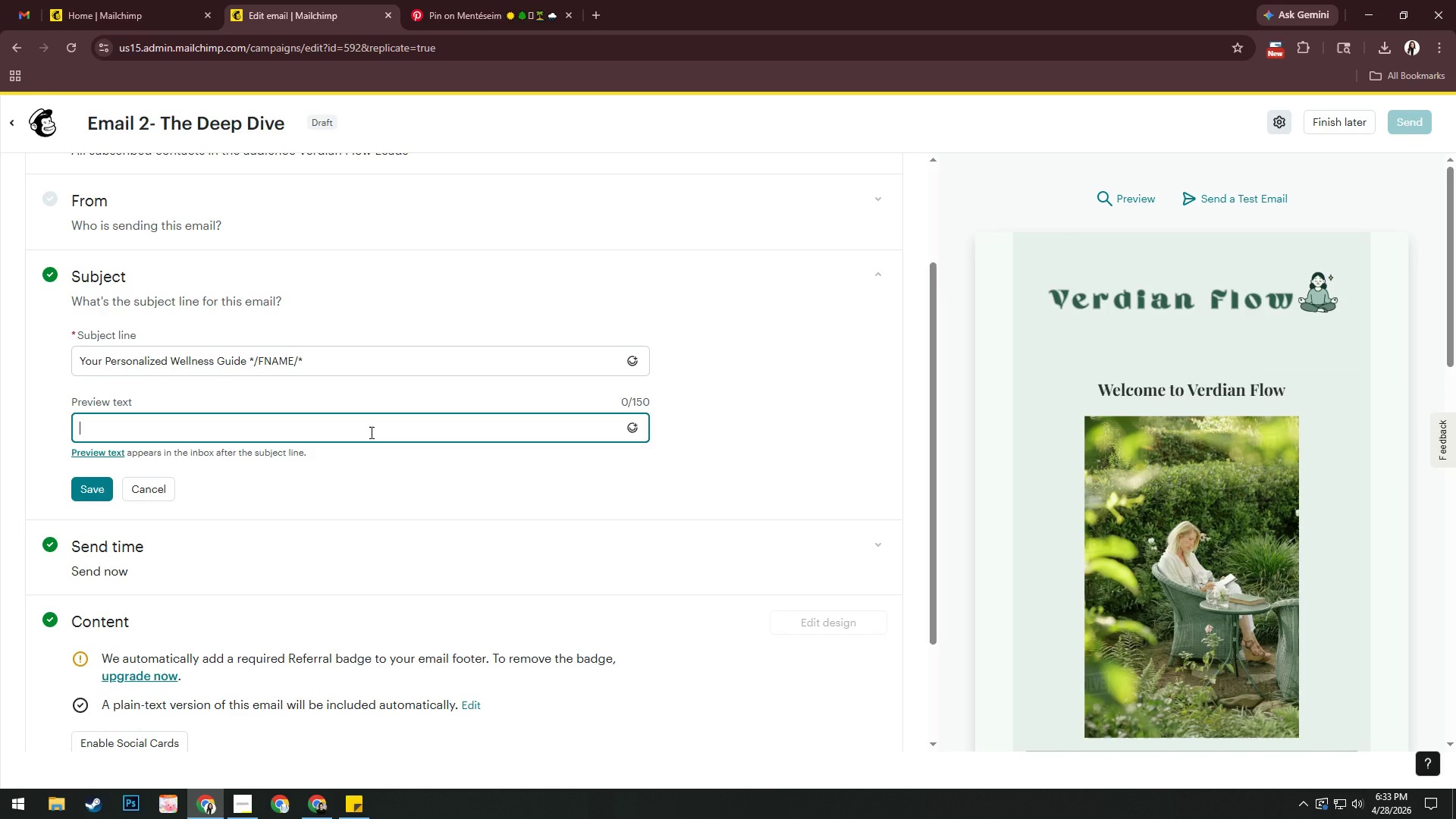 
key(Space)
 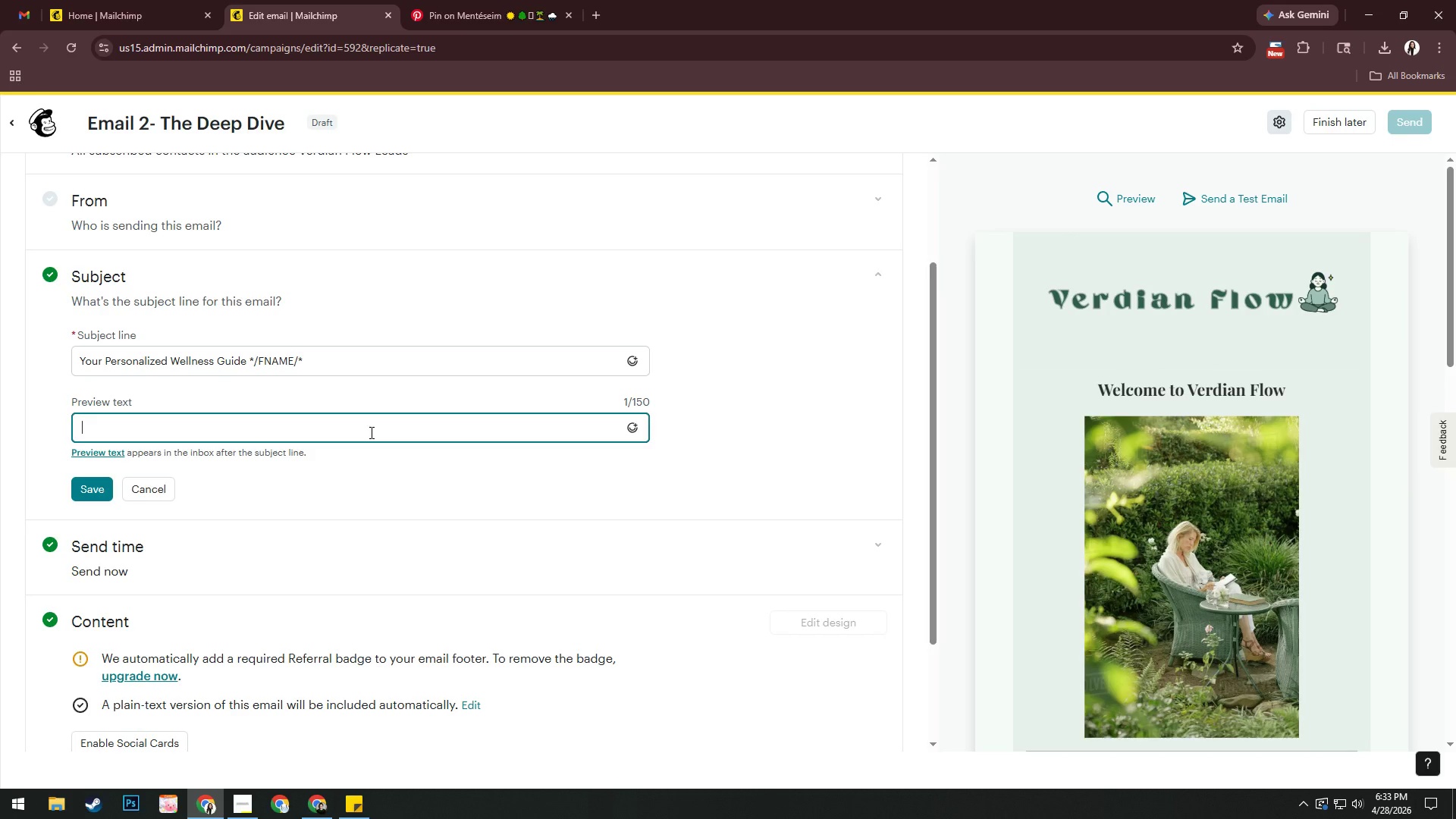 
wait(20.84)
 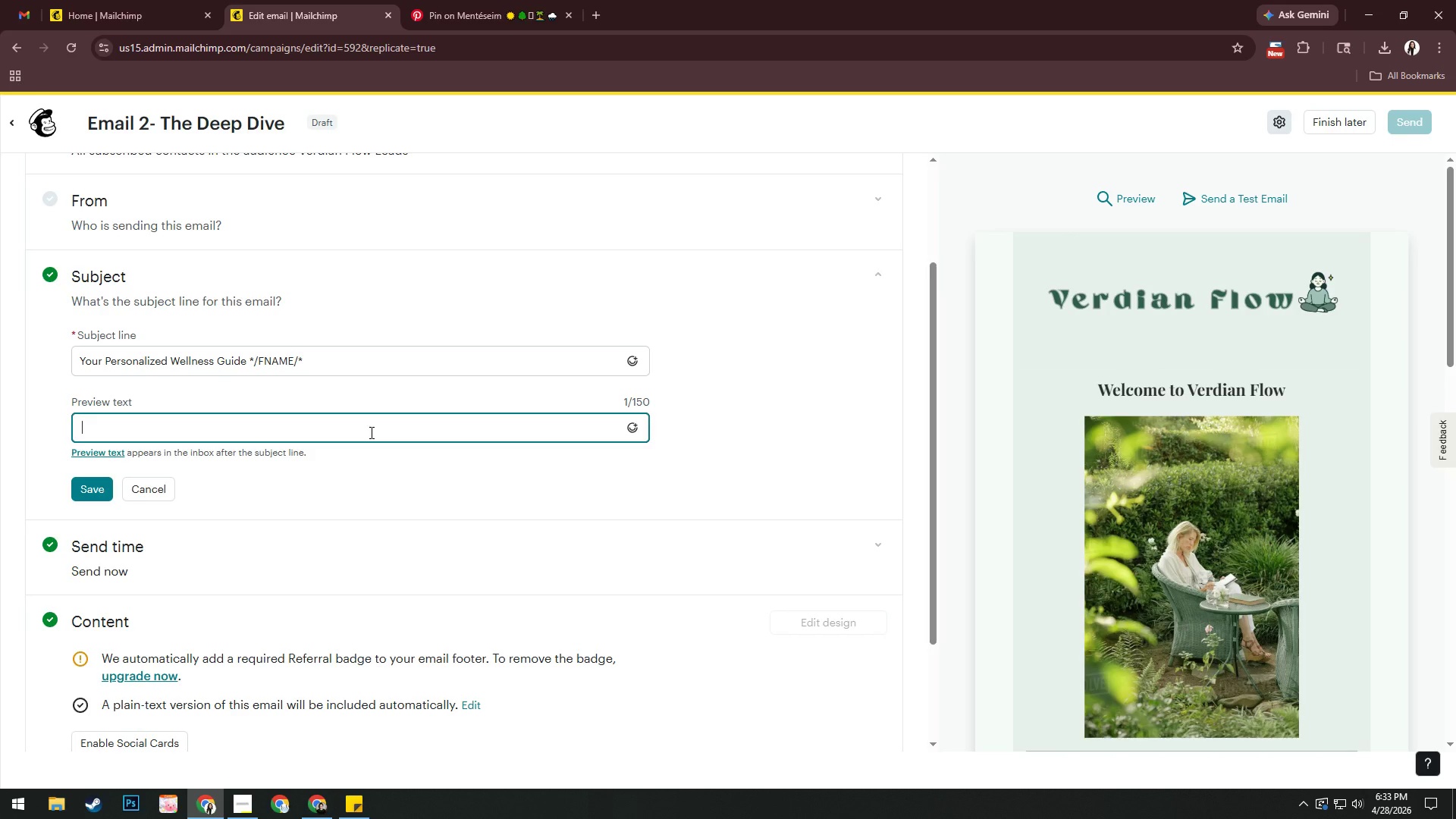 
type(Taio)
key(Backspace)
key(Backspace)
type(il)
key(Backspace)
key(Backspace)
type(ilored insights designde)
key(Backspace)
key(Backspace)
type(ed for your body and lifestyle)
 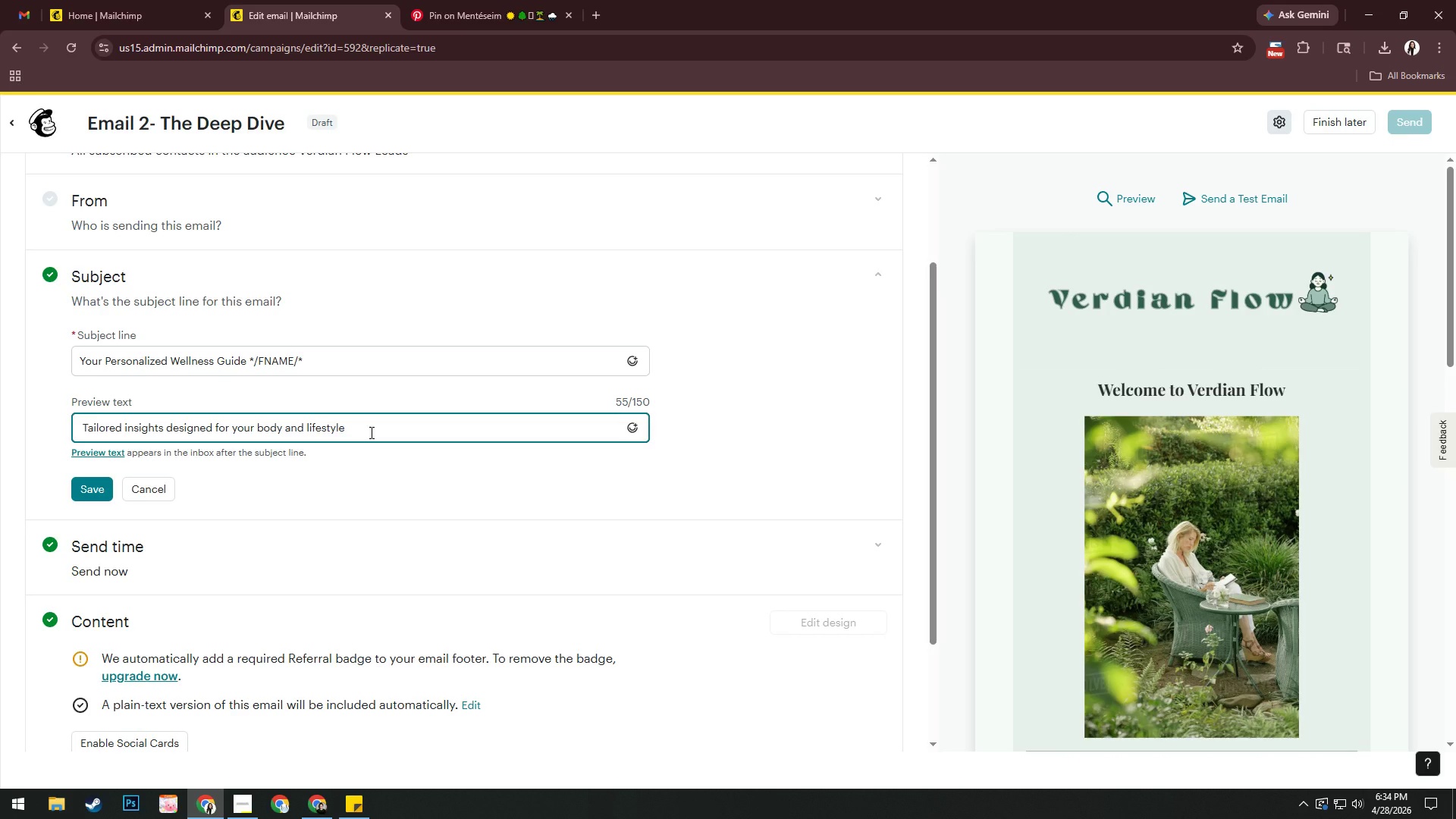 
key(Enter)
 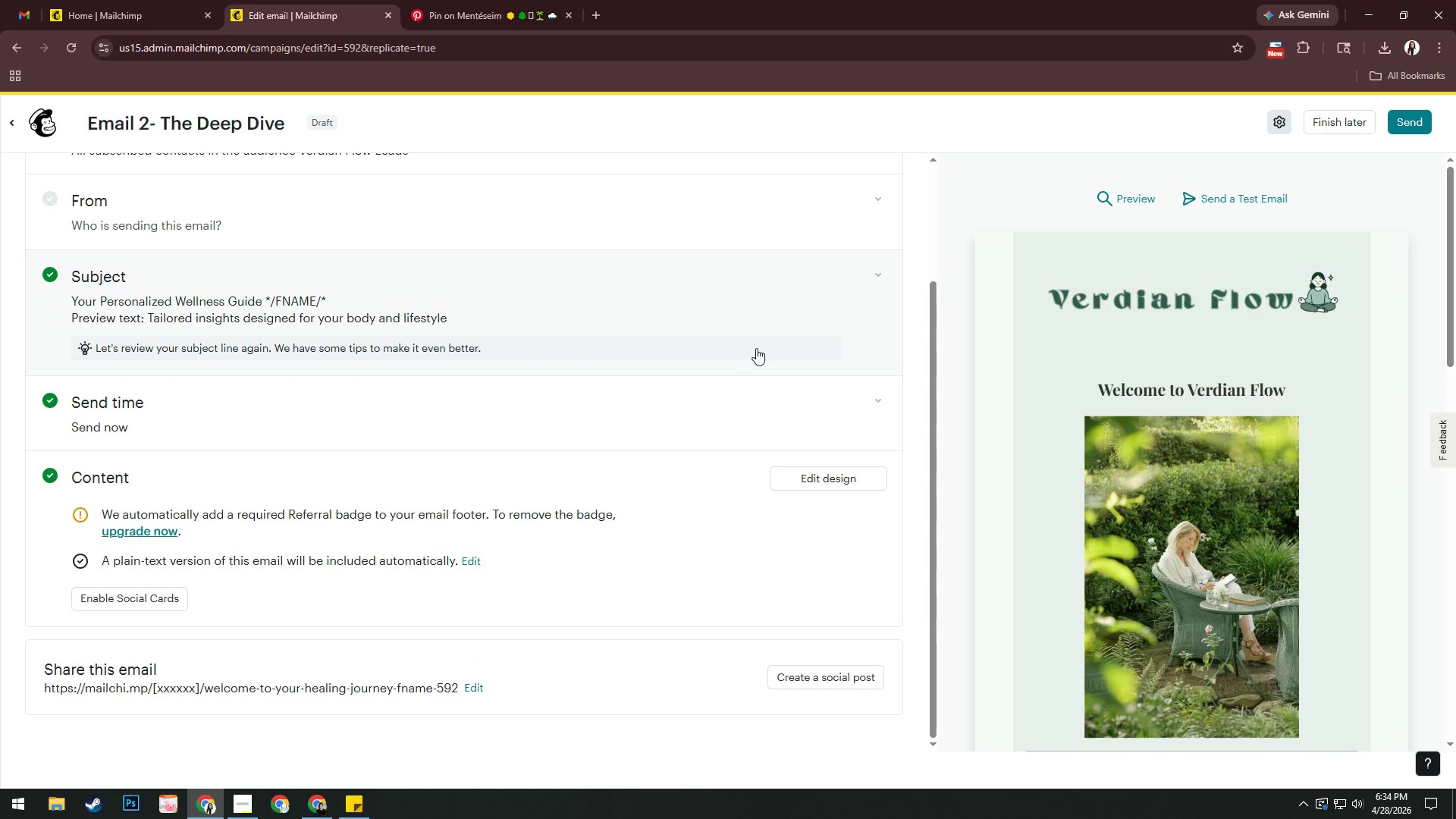 
scroll: coordinate [1221, 421], scroll_direction: down, amount: 2.0
 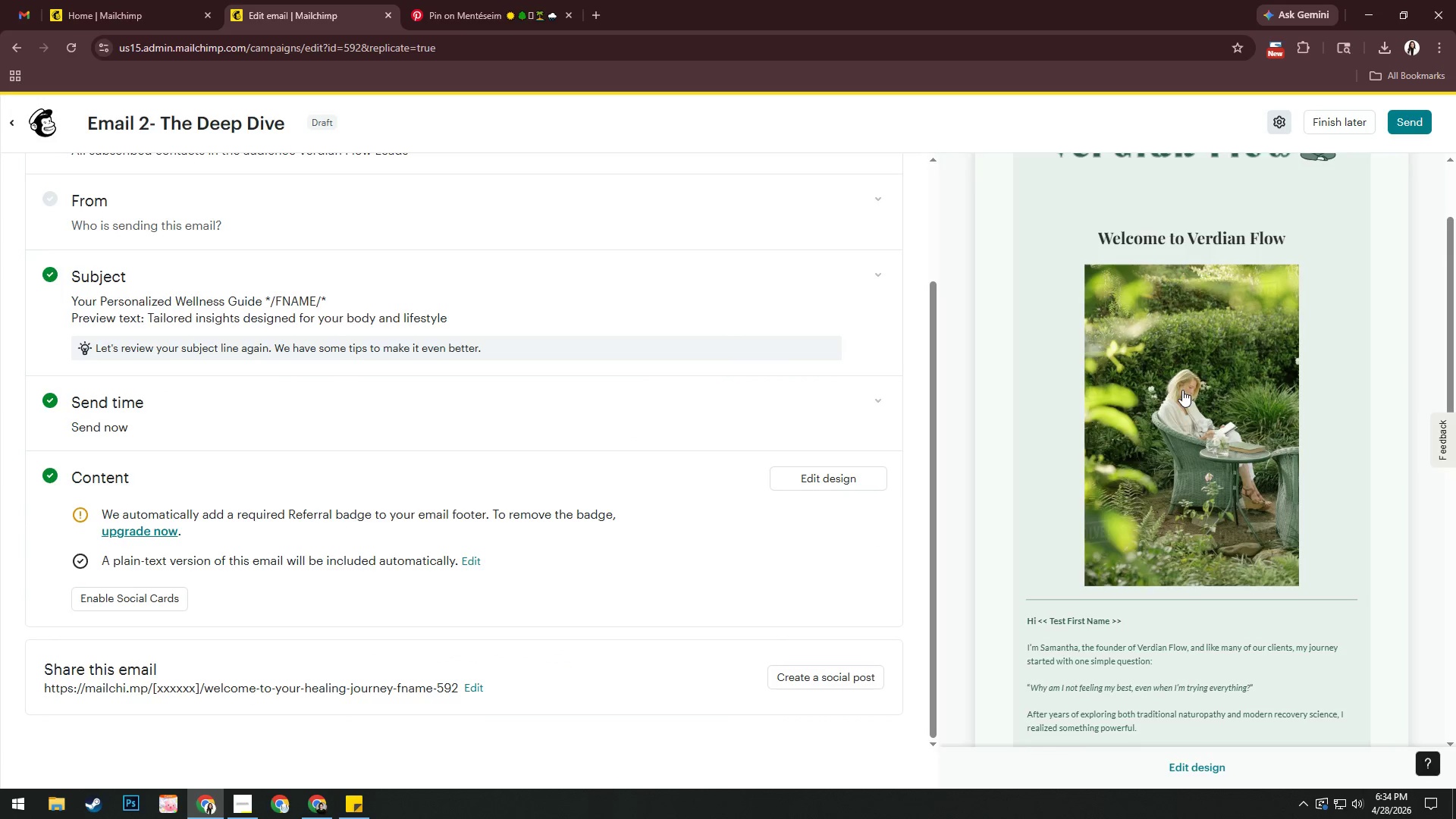 
left_click([1185, 412])
 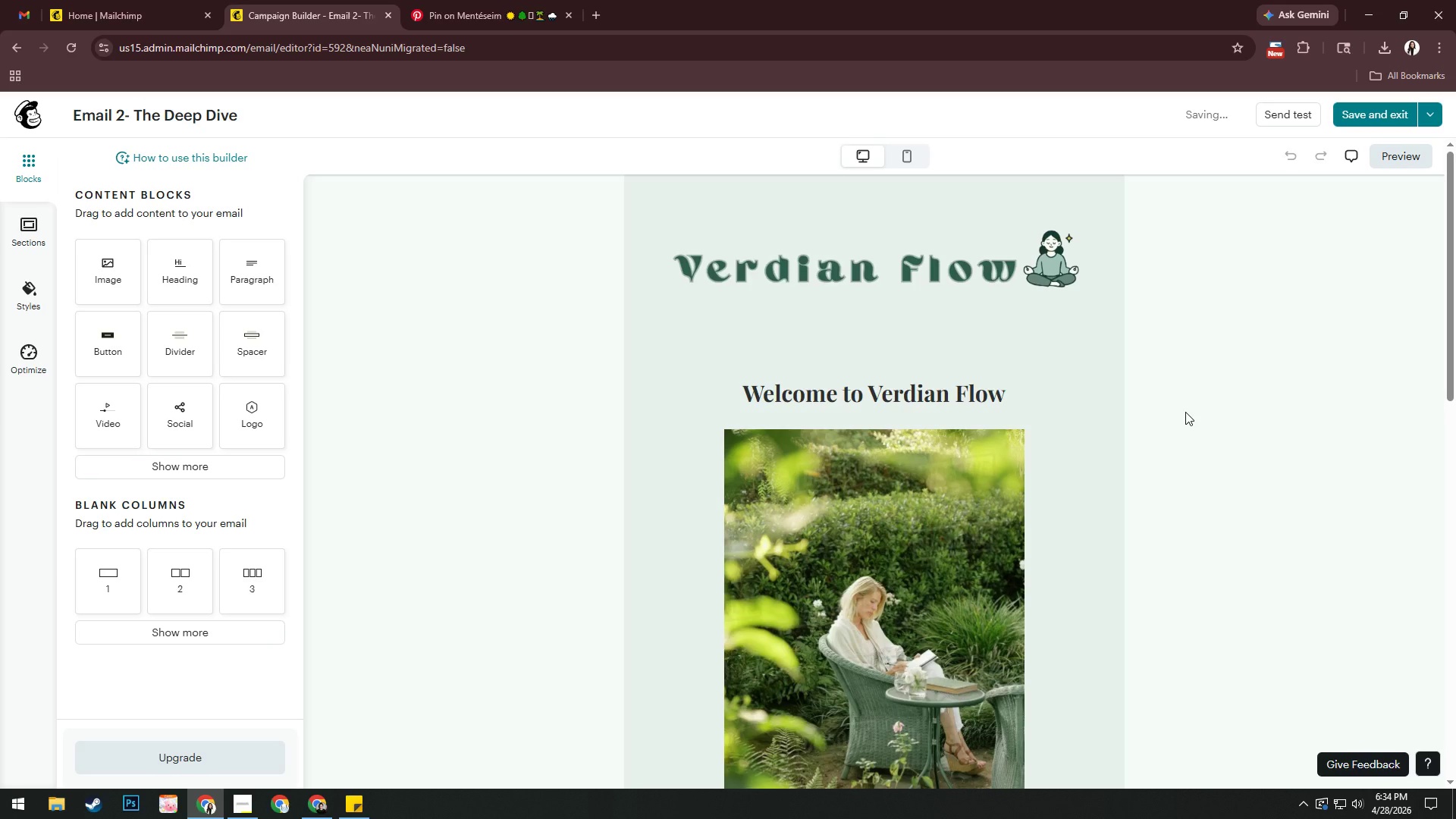 
left_click([1015, 401])
 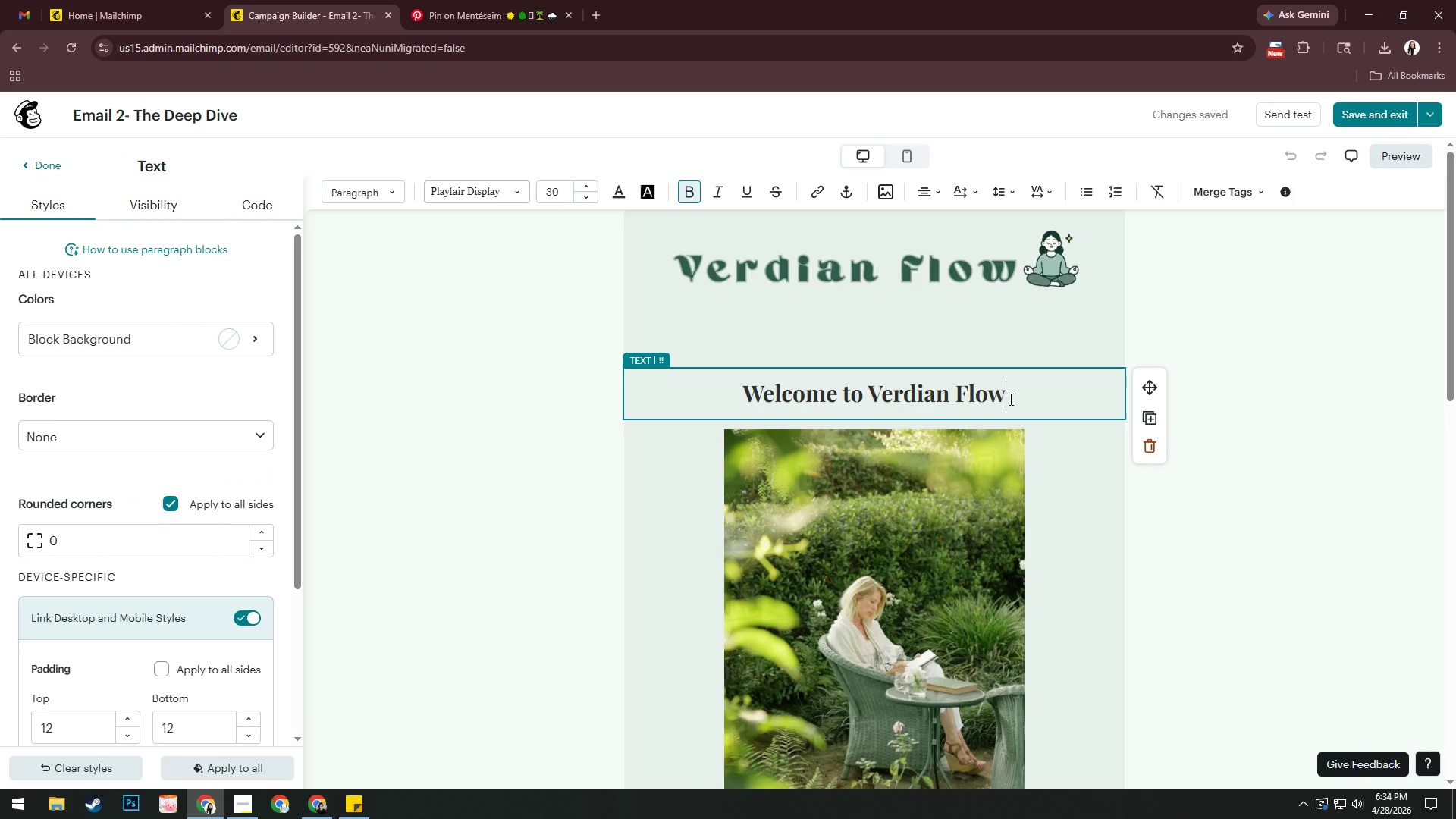 
key(Backspace)
key(Backspace)
key(Backspace)
key(Backspace)
key(Backspace)
key(Backspace)
key(Backspace)
key(Backspace)
key(Backspace)
key(Backspace)
key(Backspace)
key(Backspace)
key(Backspace)
key(Backspace)
key(Backspace)
key(Backspace)
key(Backspace)
key(Backspace)
key(Backspace)
key(Backspace)
key(Backspace)
key(Backspace)
key(Backspace)
type(Let's focus )
 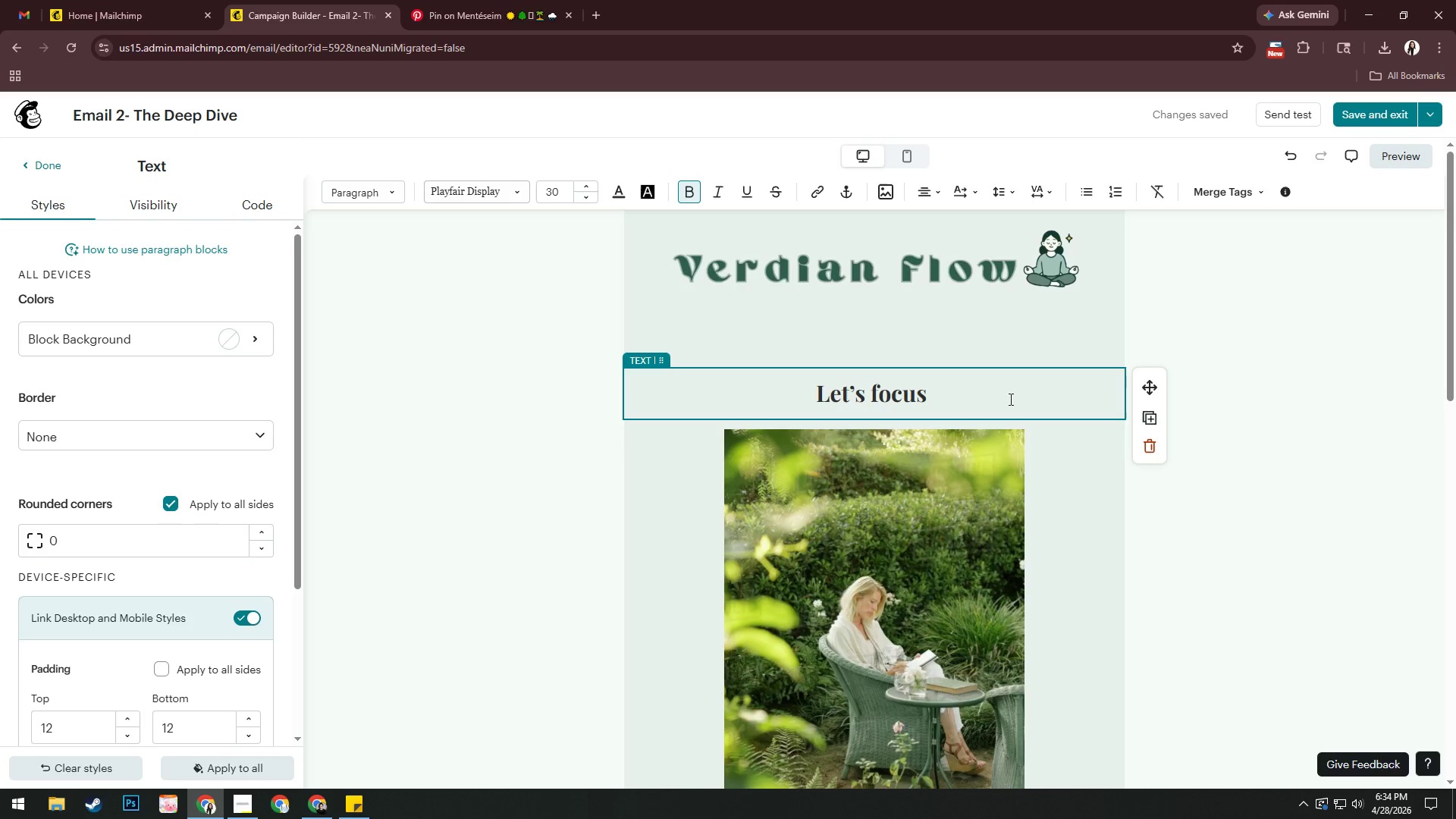 
wait(8.83)
 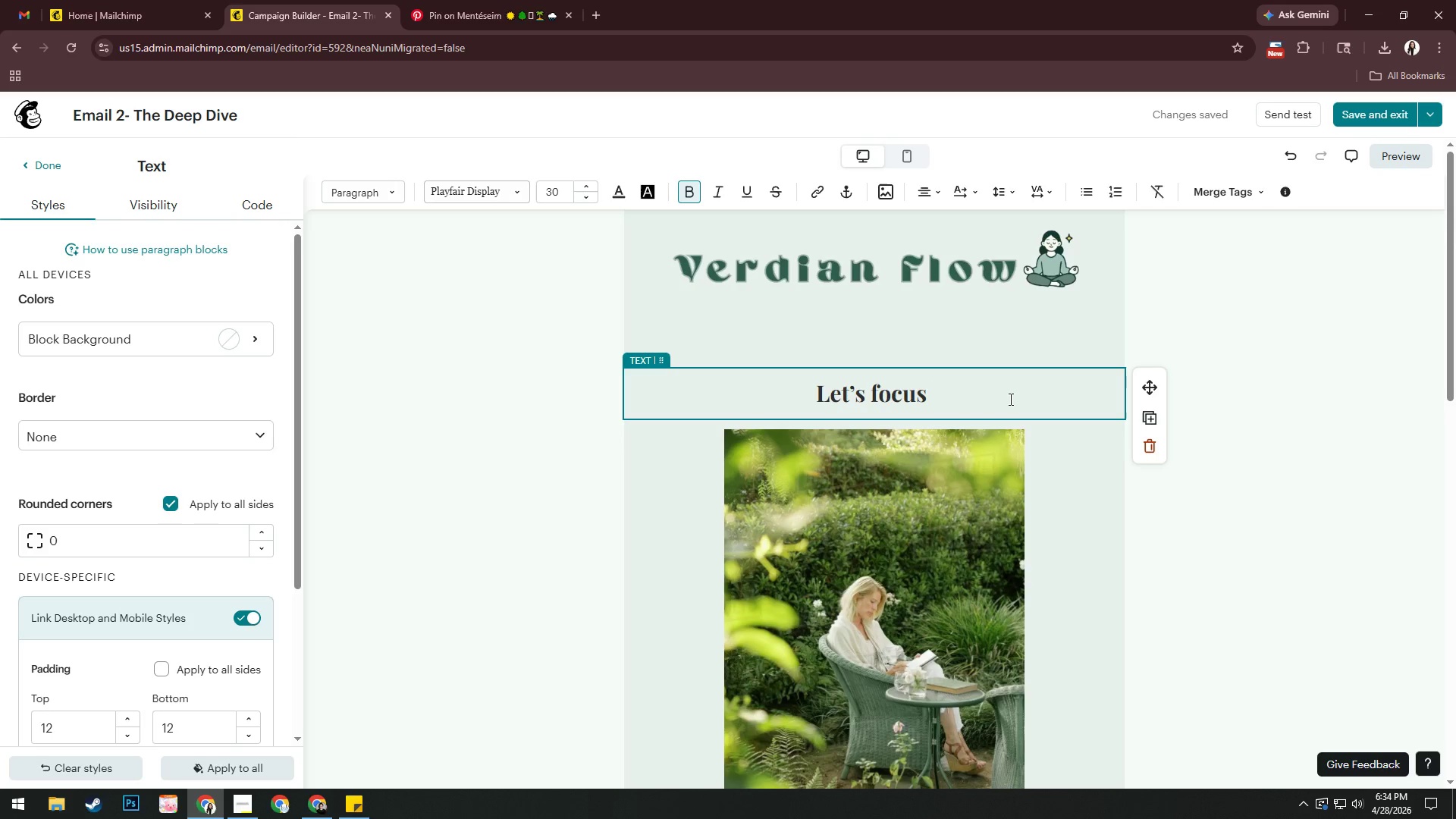 
type(on What You Need Most)
 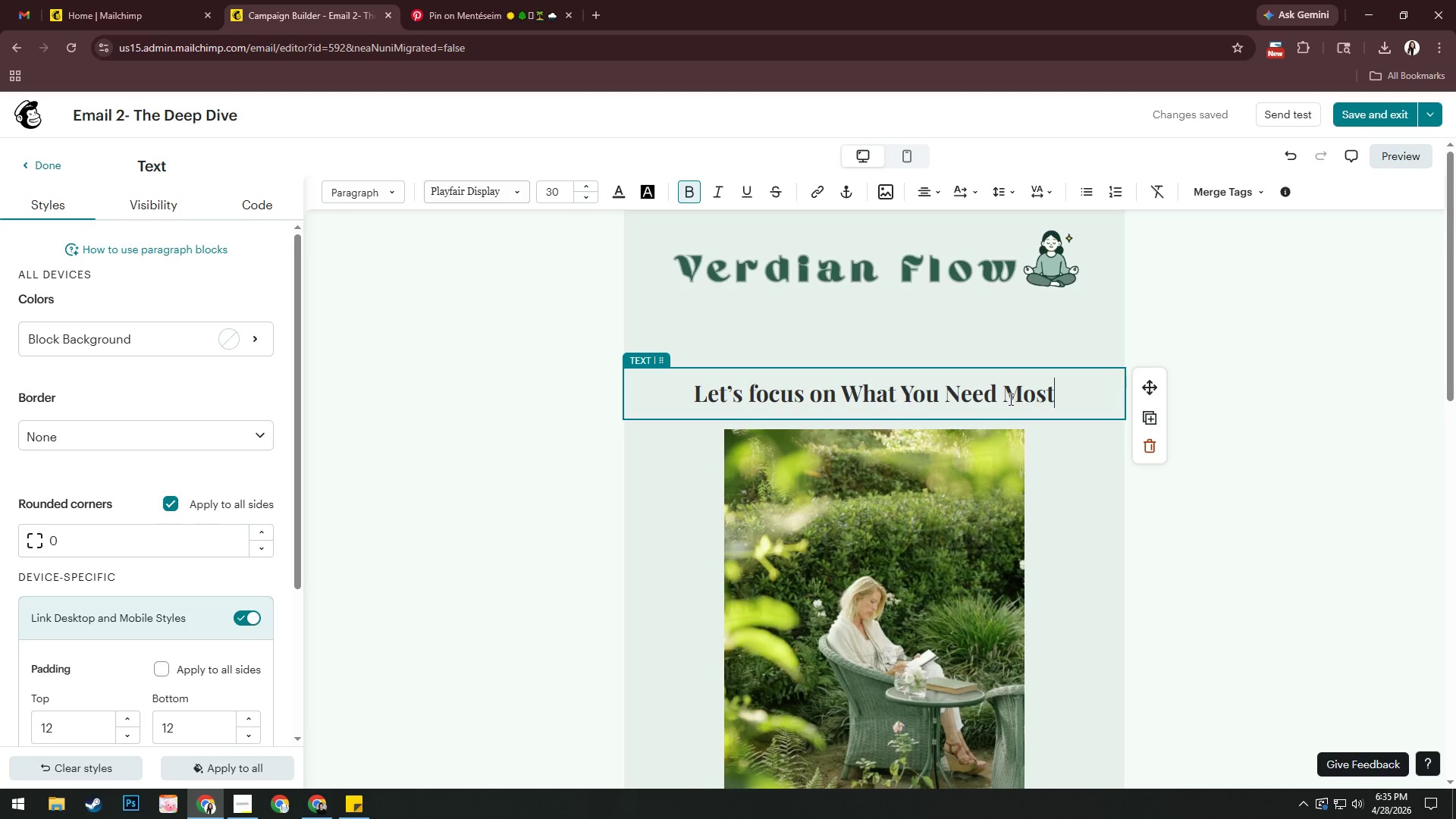 
wait(59.17)
 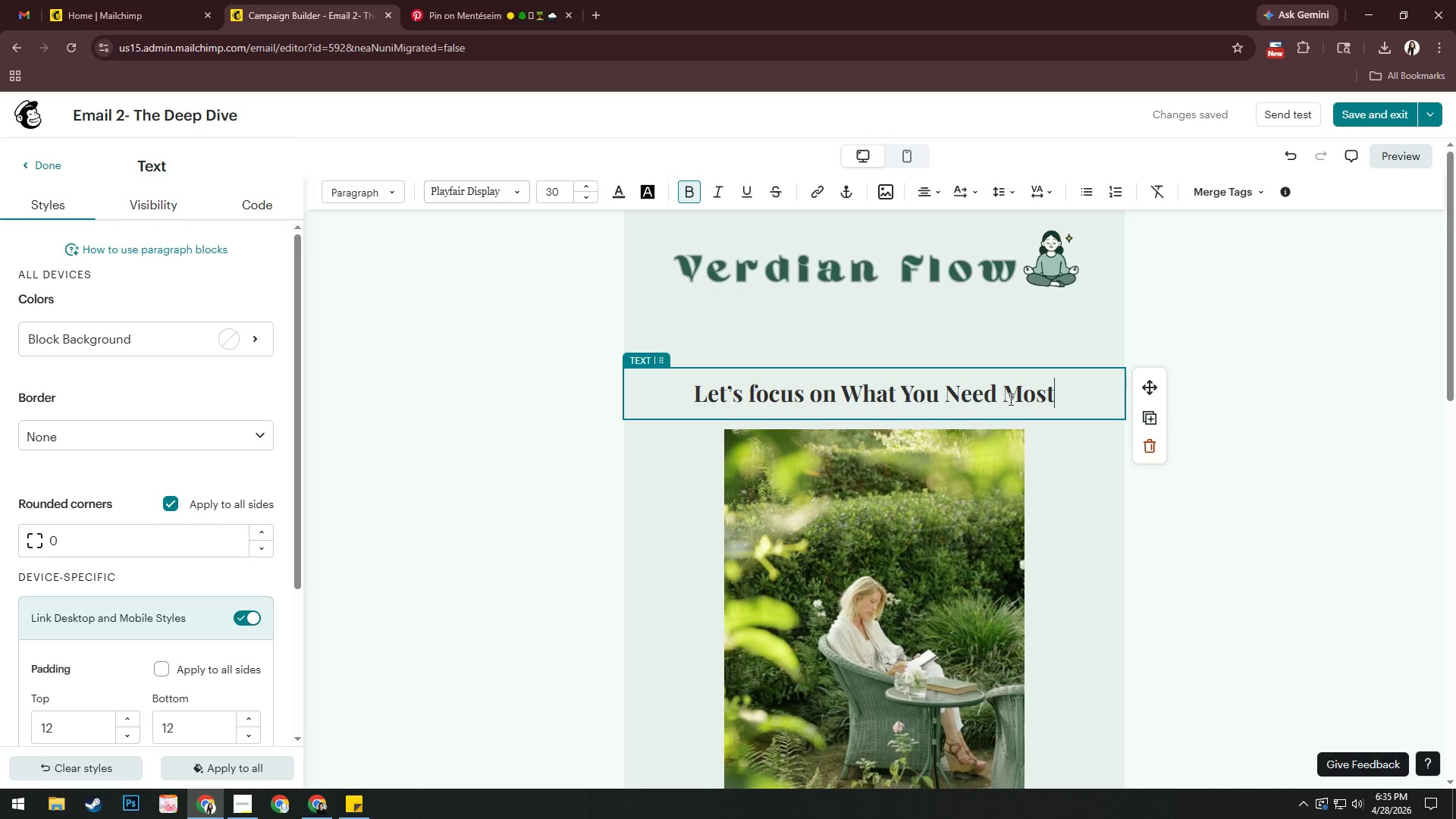 
scroll: coordinate [993, 614], scroll_direction: down, amount: 3.0
 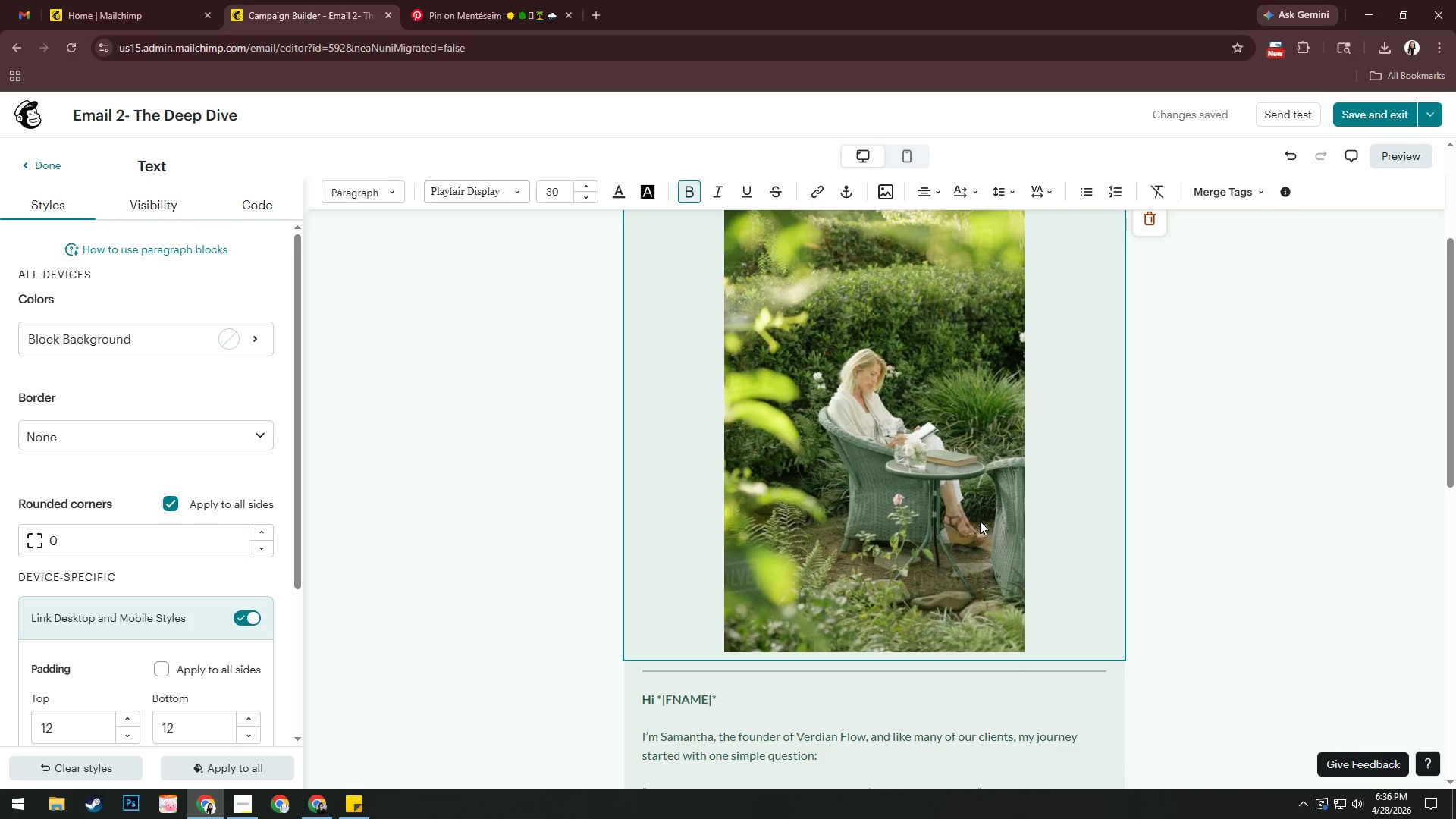 
wait(20.96)
 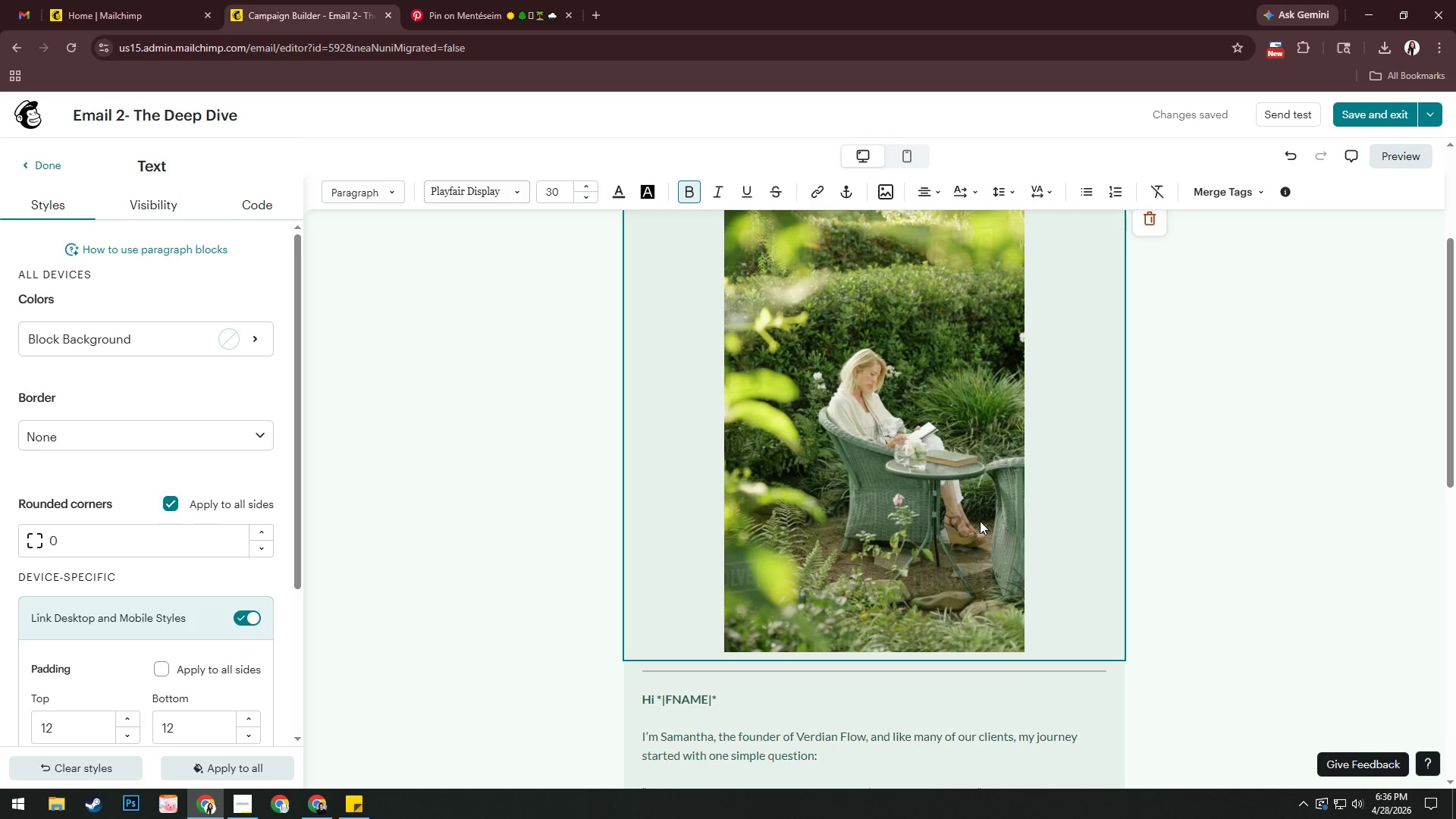 
left_click([240, 810])